 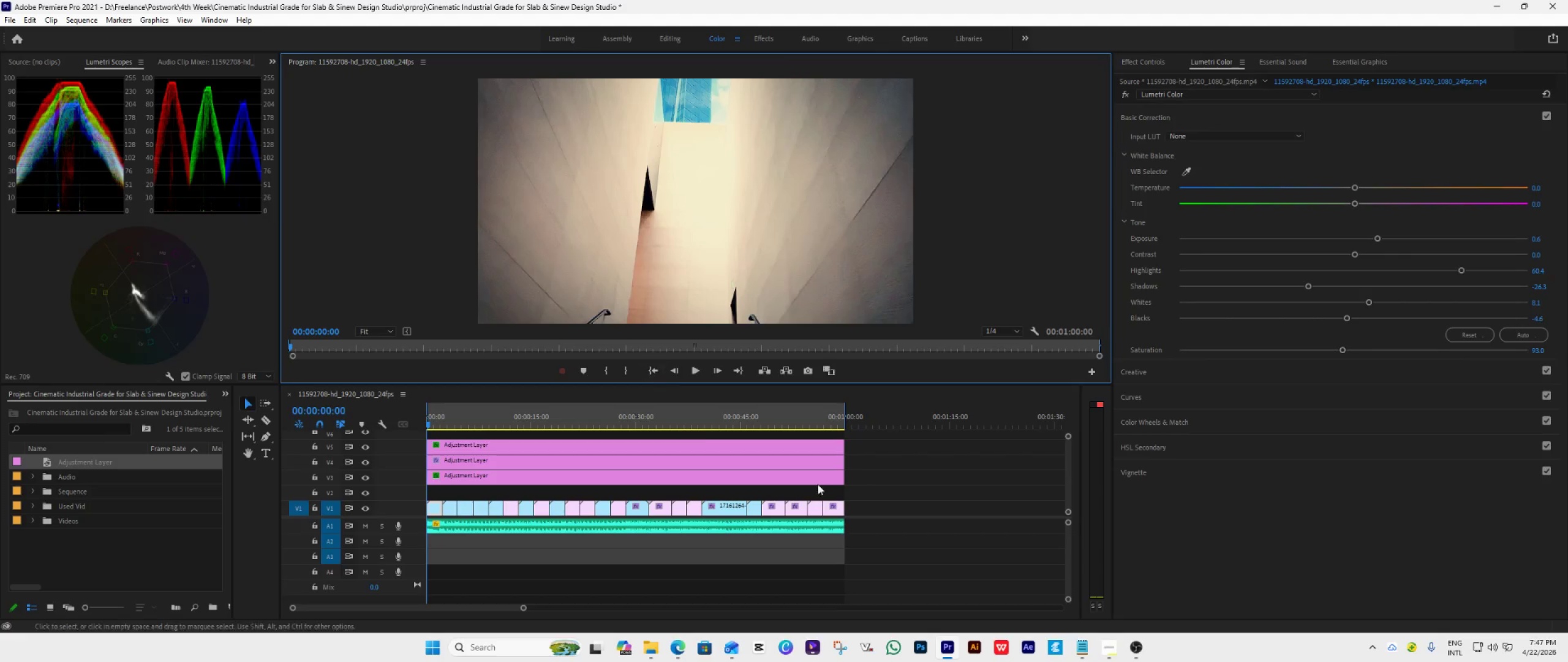 
key(Space)
 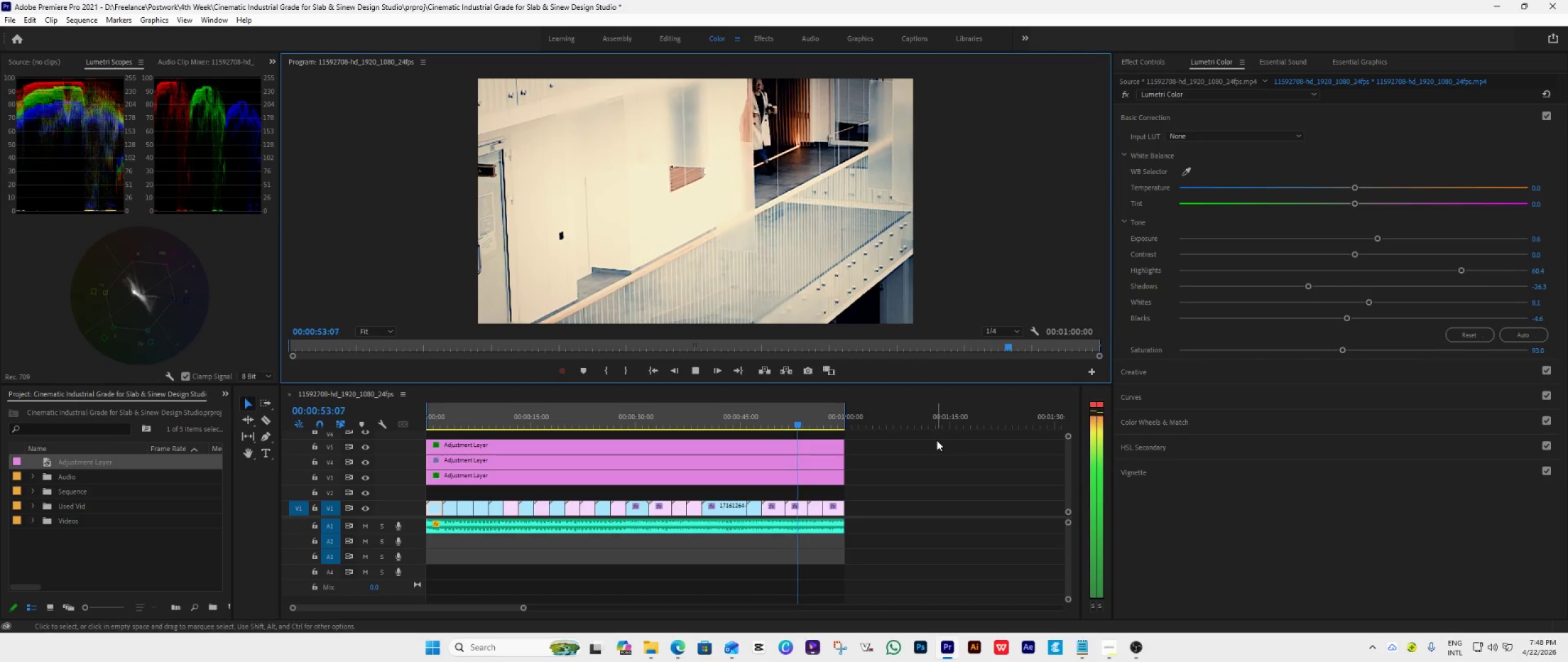 
wait(58.41)
 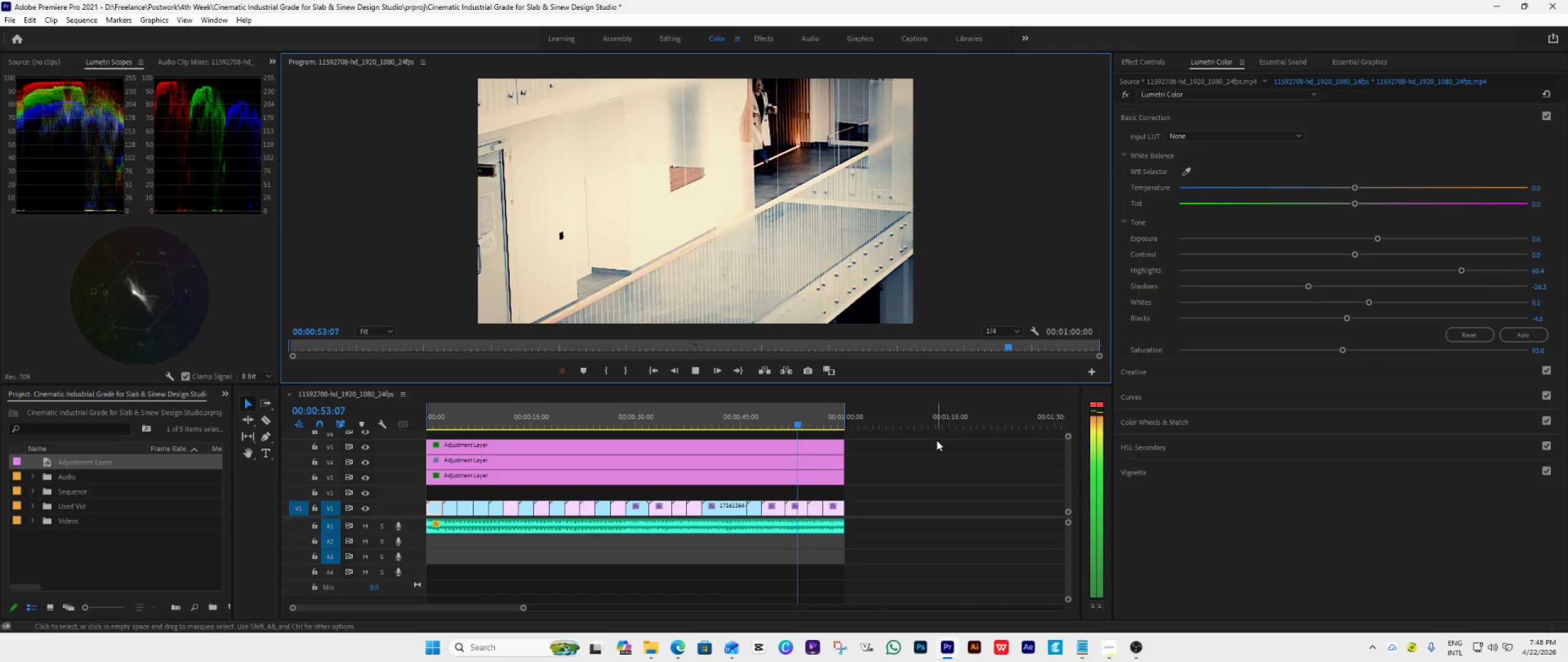 
key(Space)
 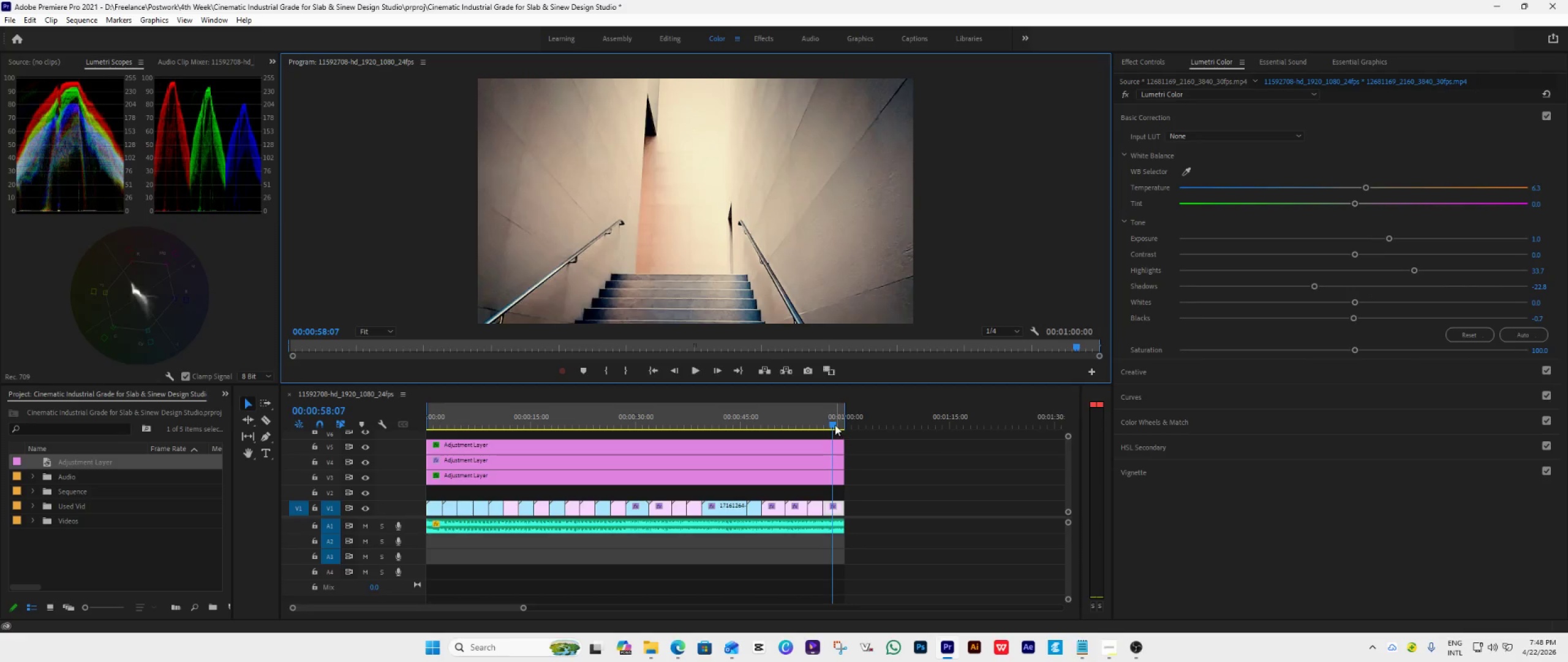 
left_click_drag(start_coordinate=[834, 422], to_coordinate=[825, 456])
 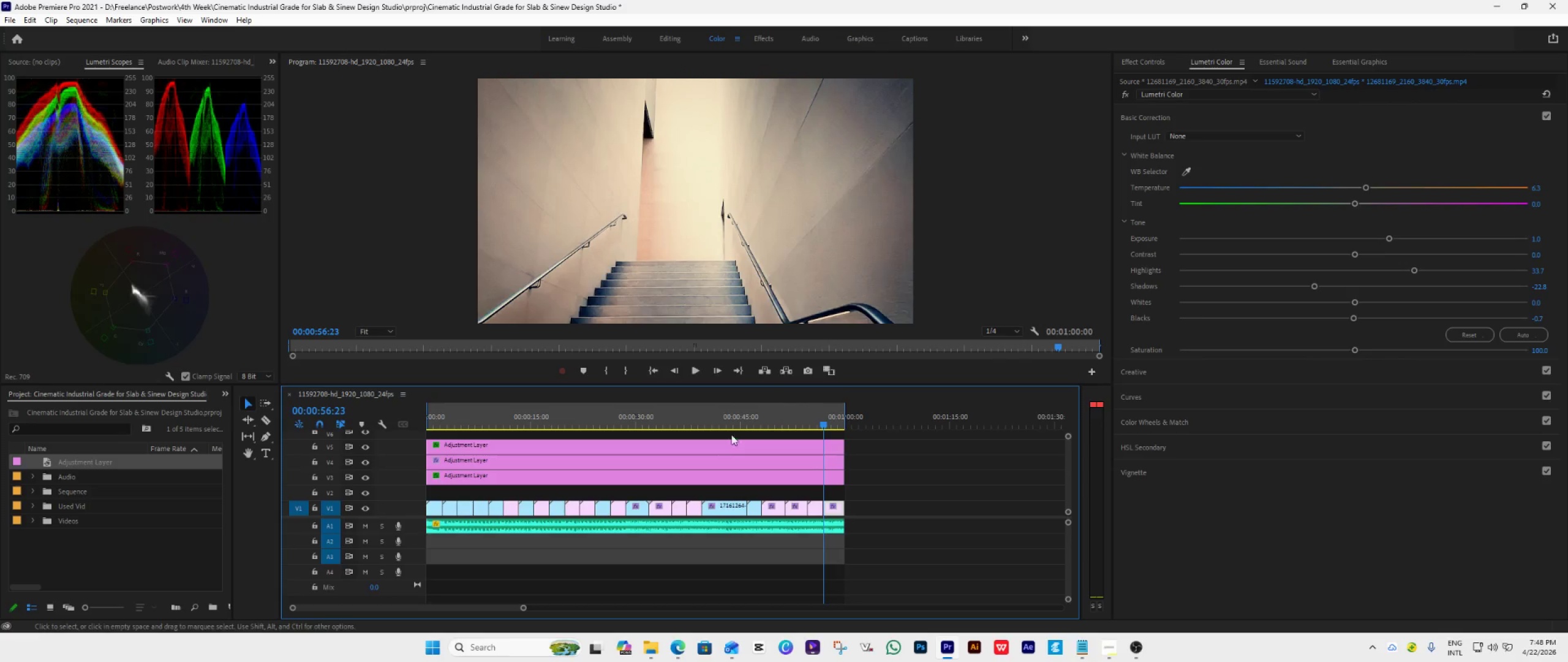 
left_click([655, 370])
 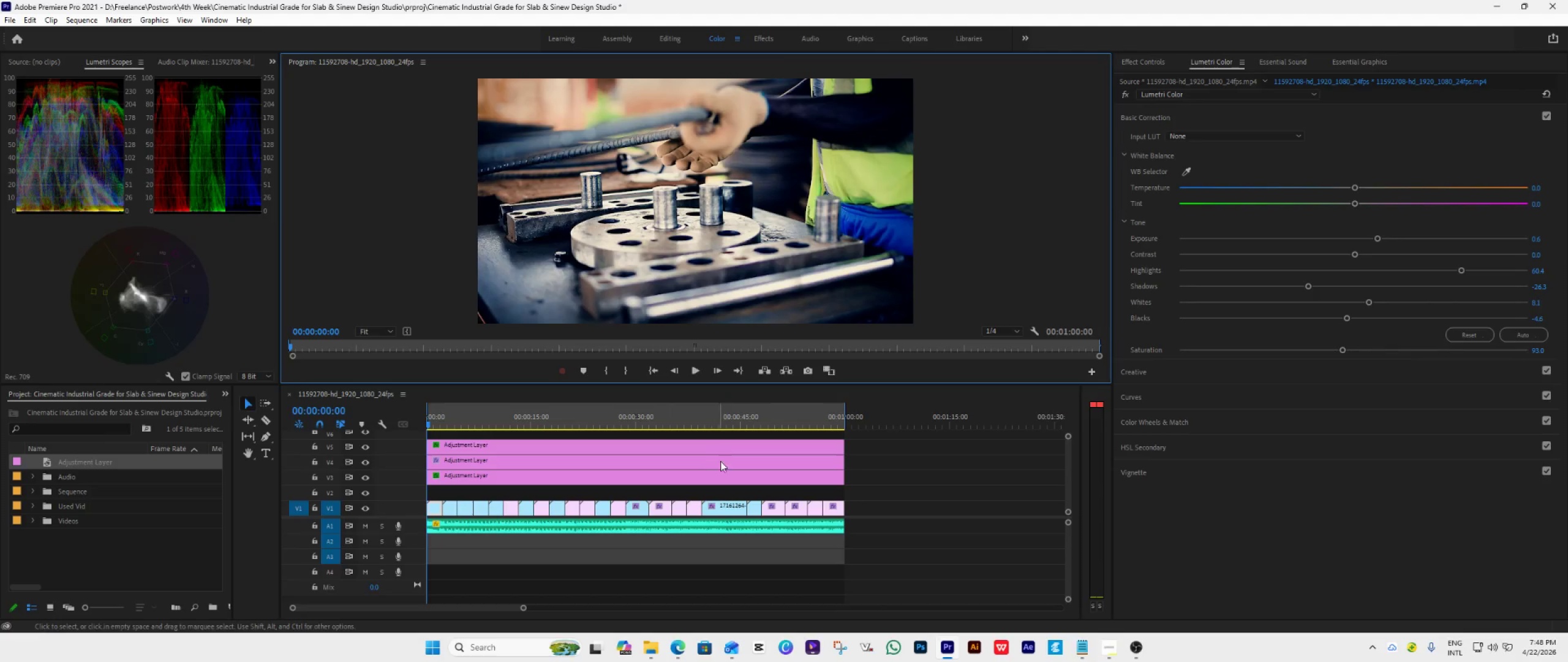 
key(Space)
 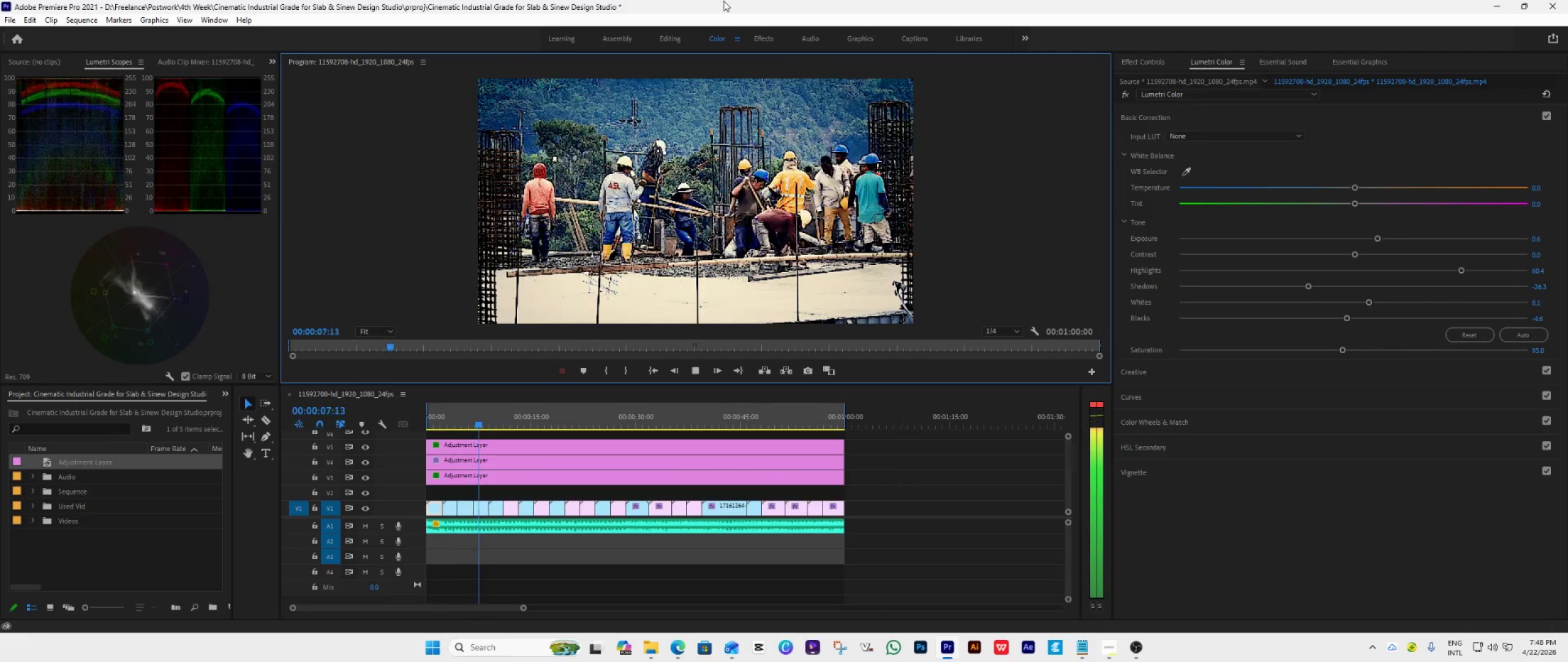 
wait(12.71)
 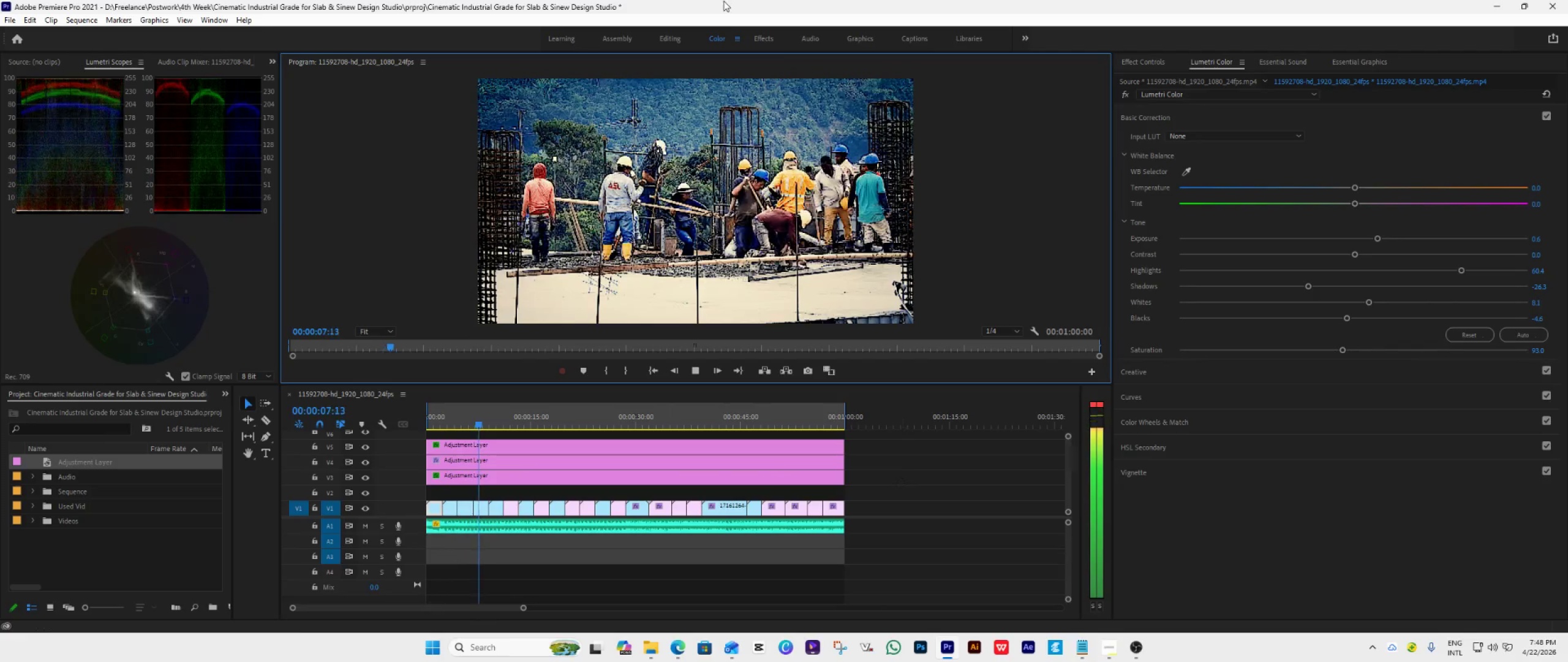 
key(Space)
 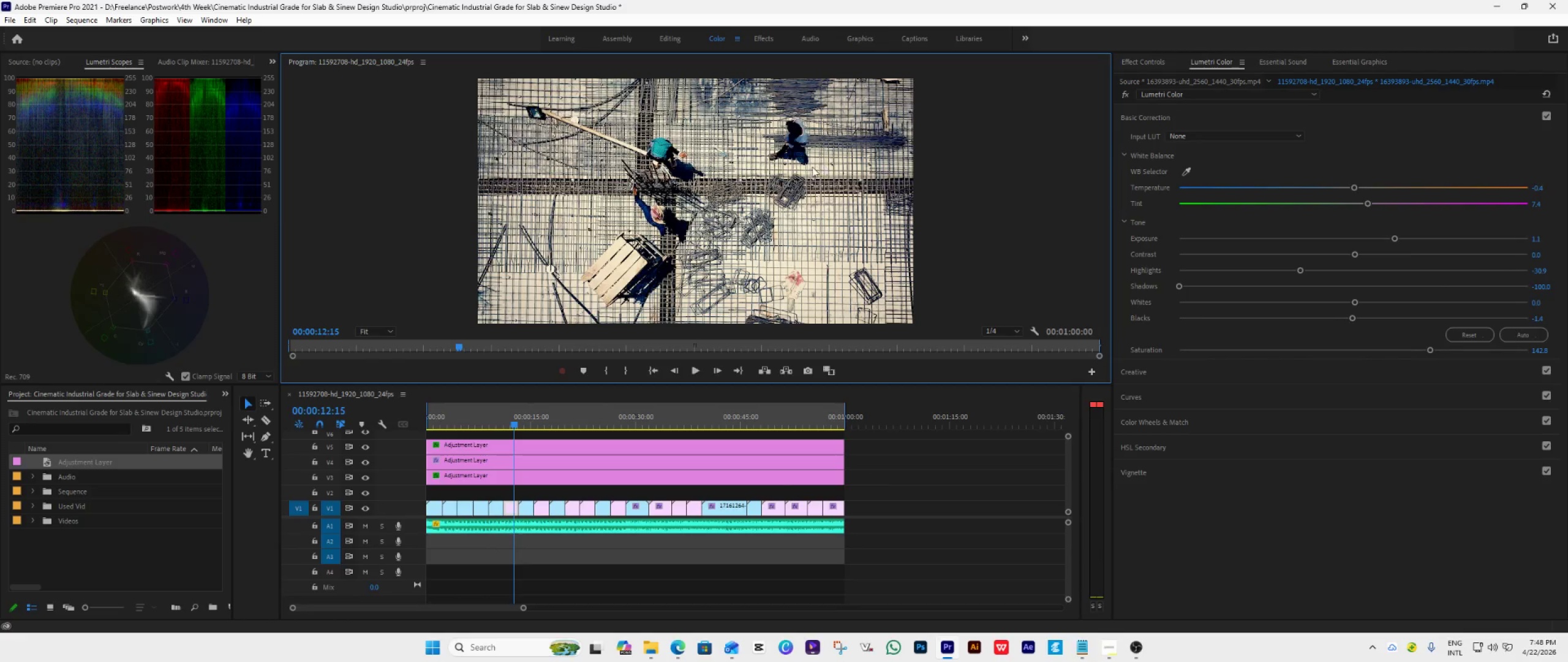 
wait(6.4)
 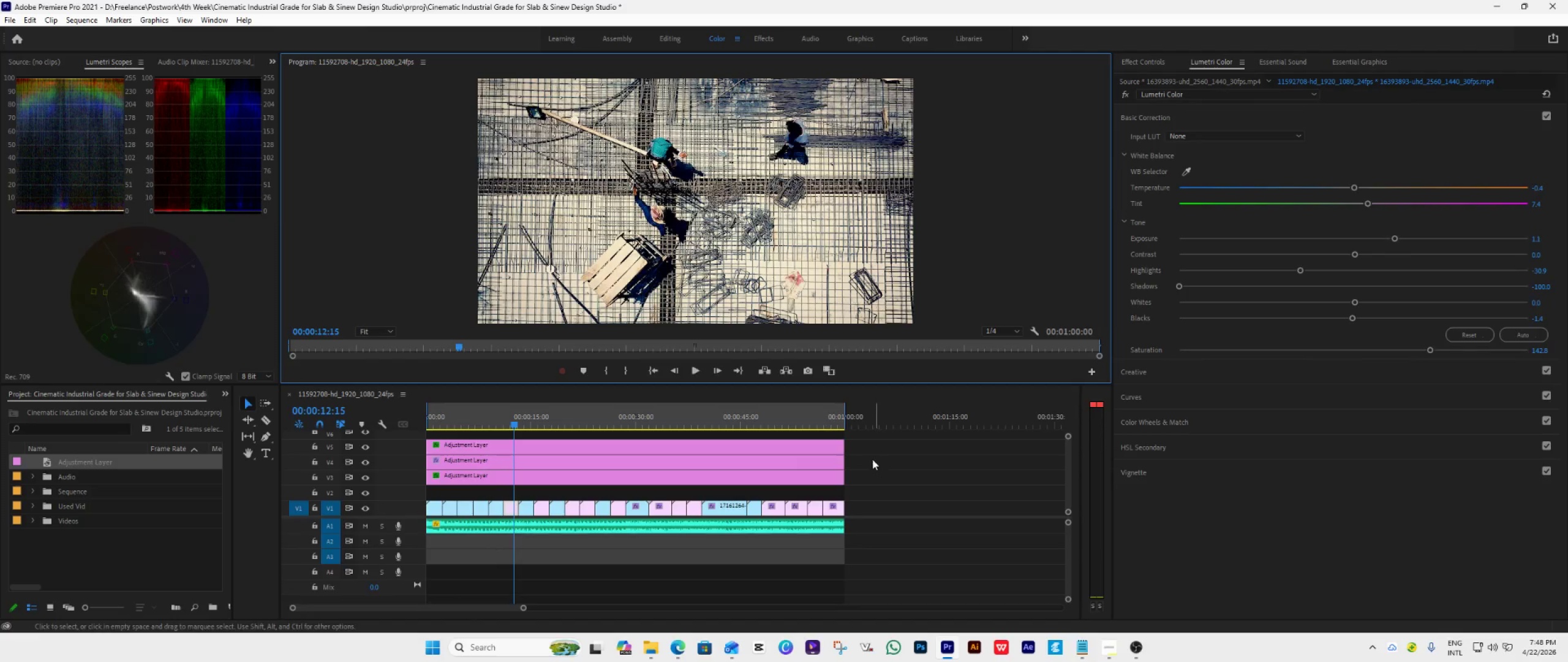 
left_click([376, 332])
 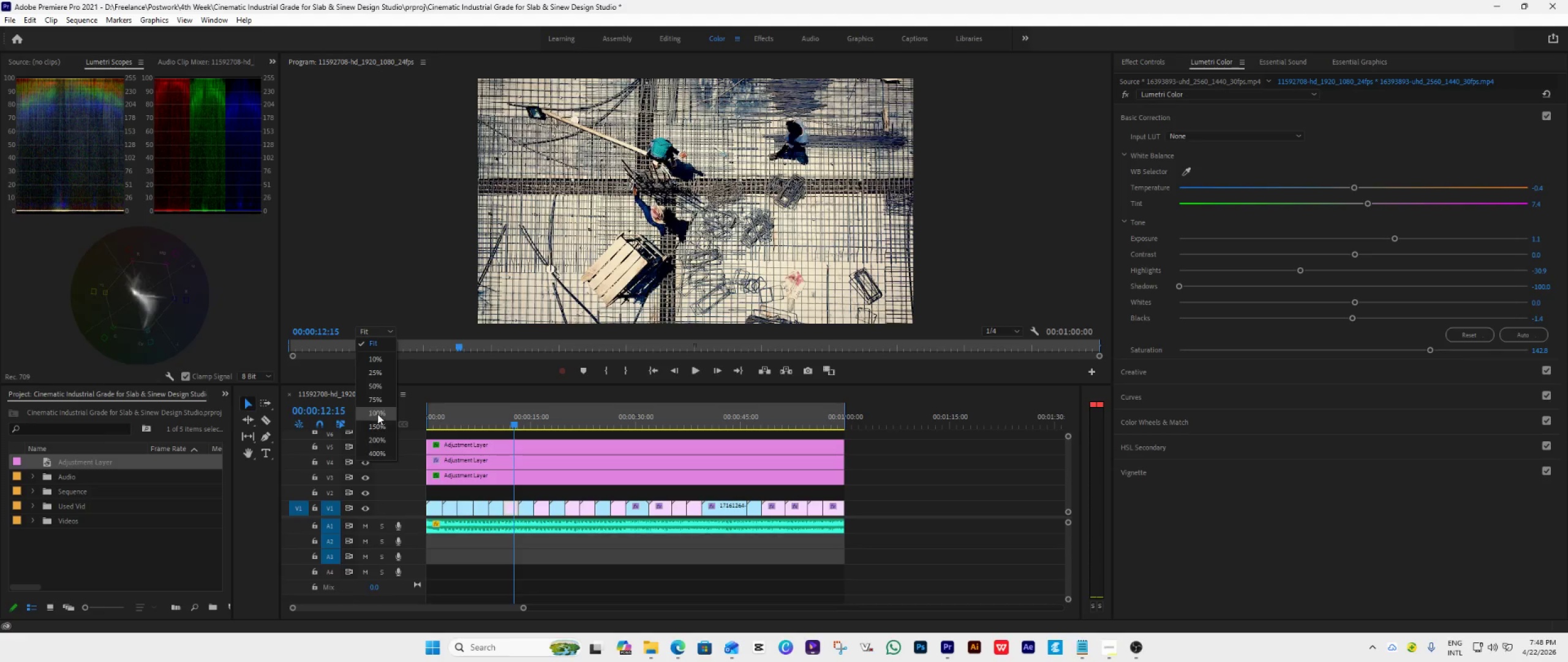 
left_click([375, 427])
 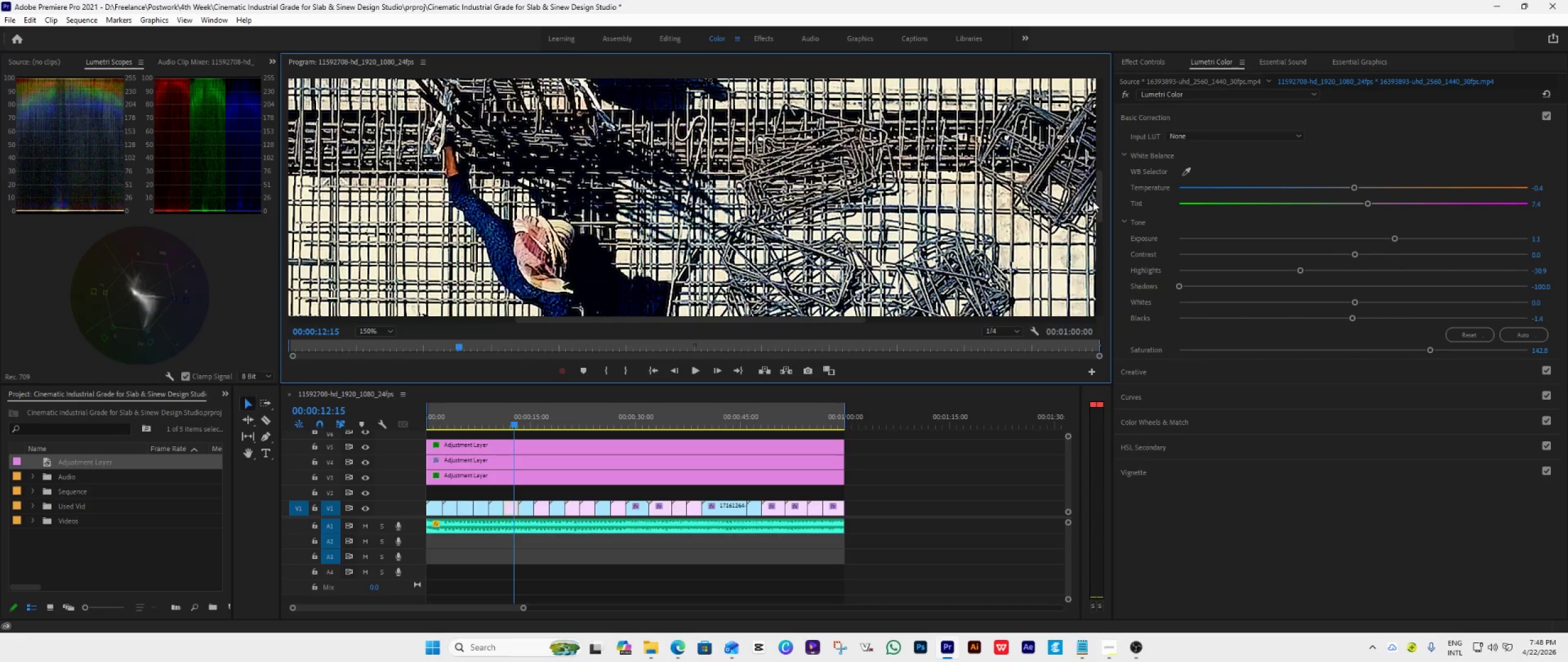 
left_click_drag(start_coordinate=[1098, 195], to_coordinate=[1104, 168])
 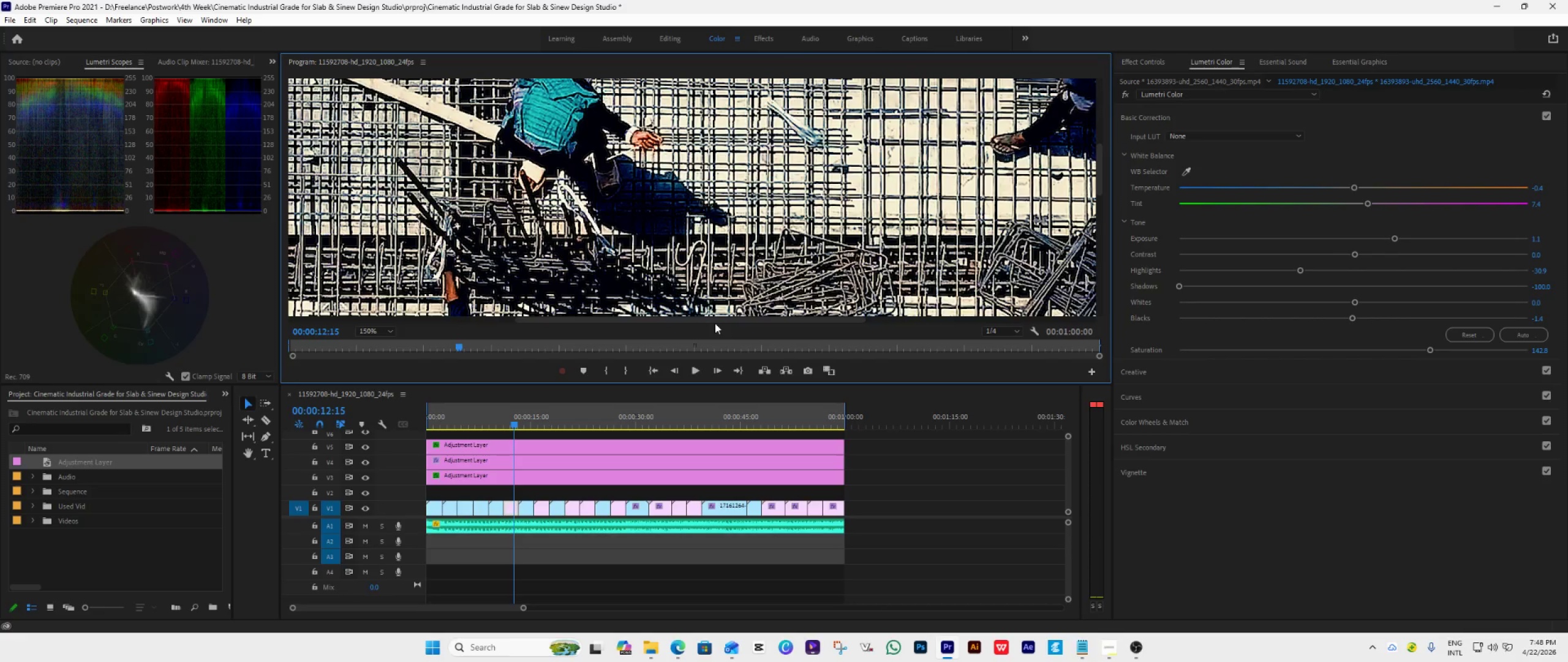 
left_click_drag(start_coordinate=[715, 321], to_coordinate=[793, 300])
 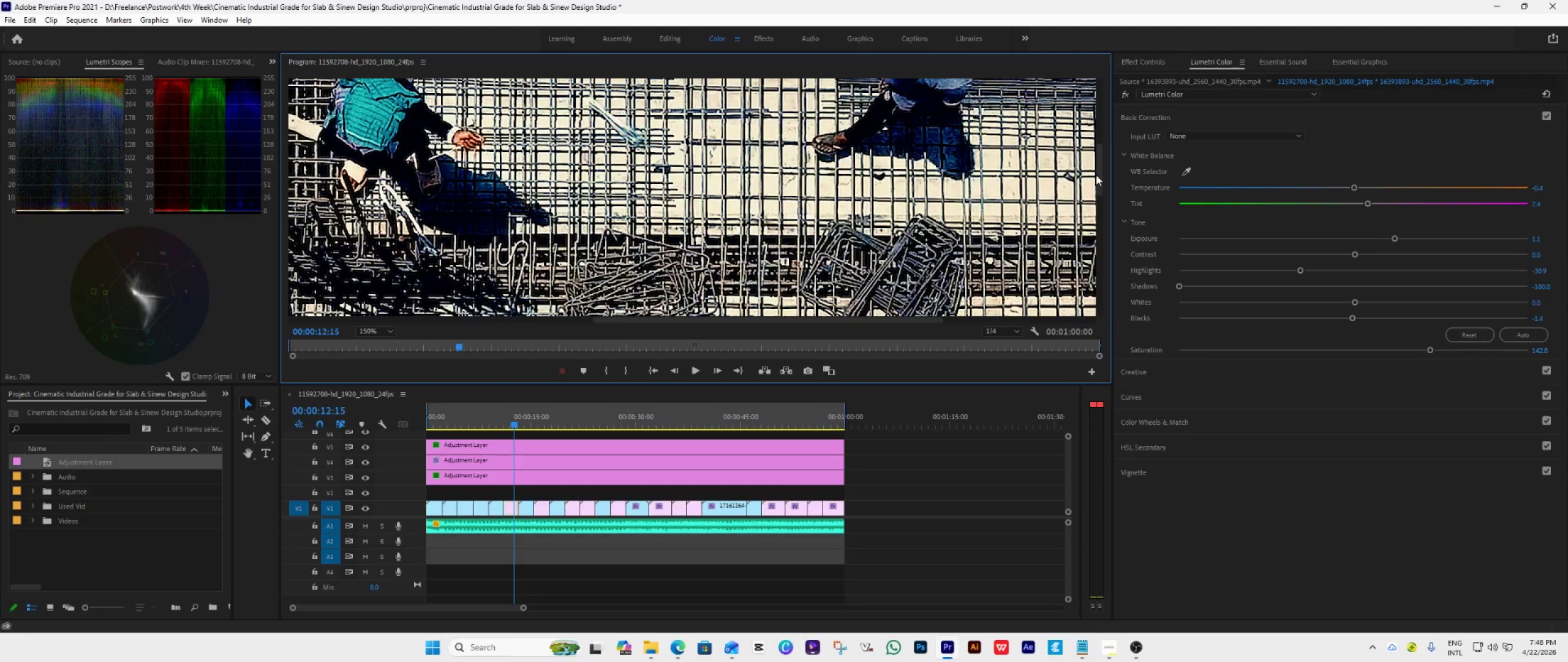 
left_click_drag(start_coordinate=[1098, 171], to_coordinate=[1099, 149])
 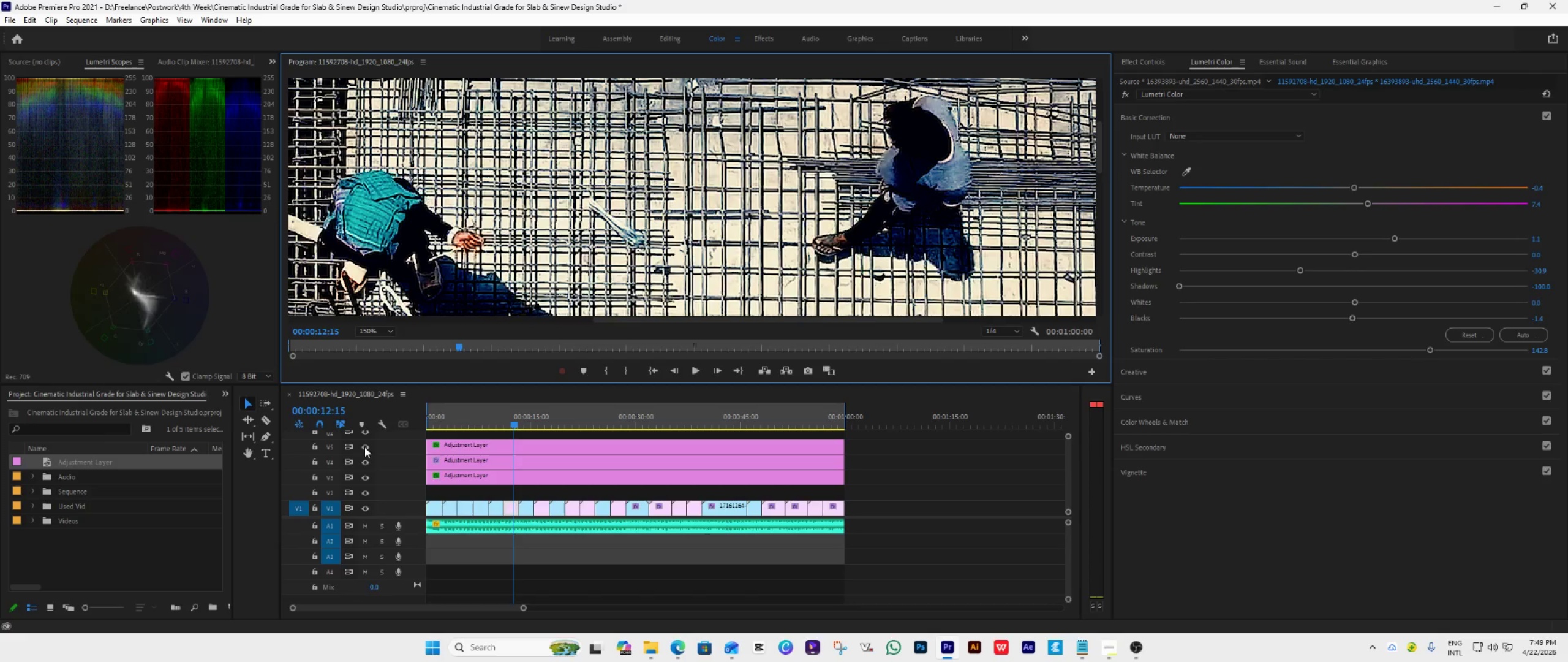 
left_click([368, 446])
 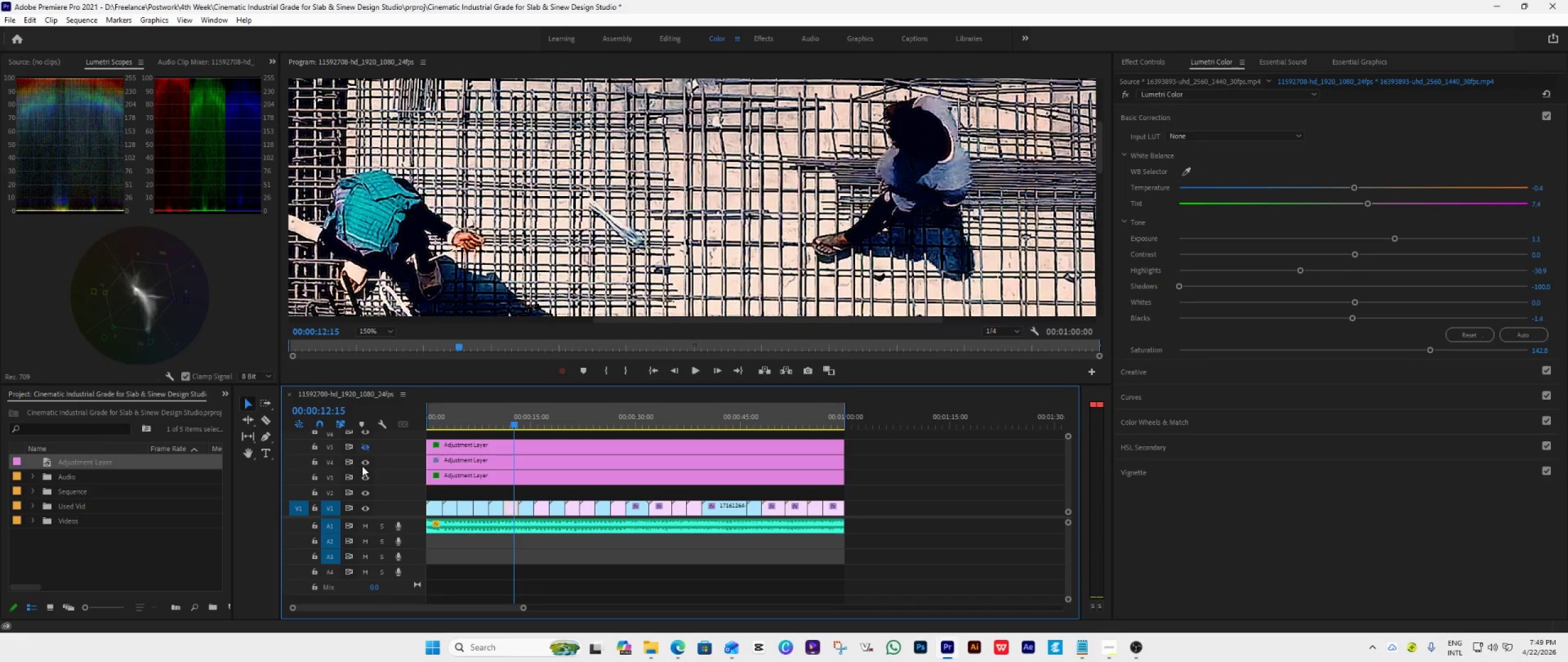 
left_click([363, 462])
 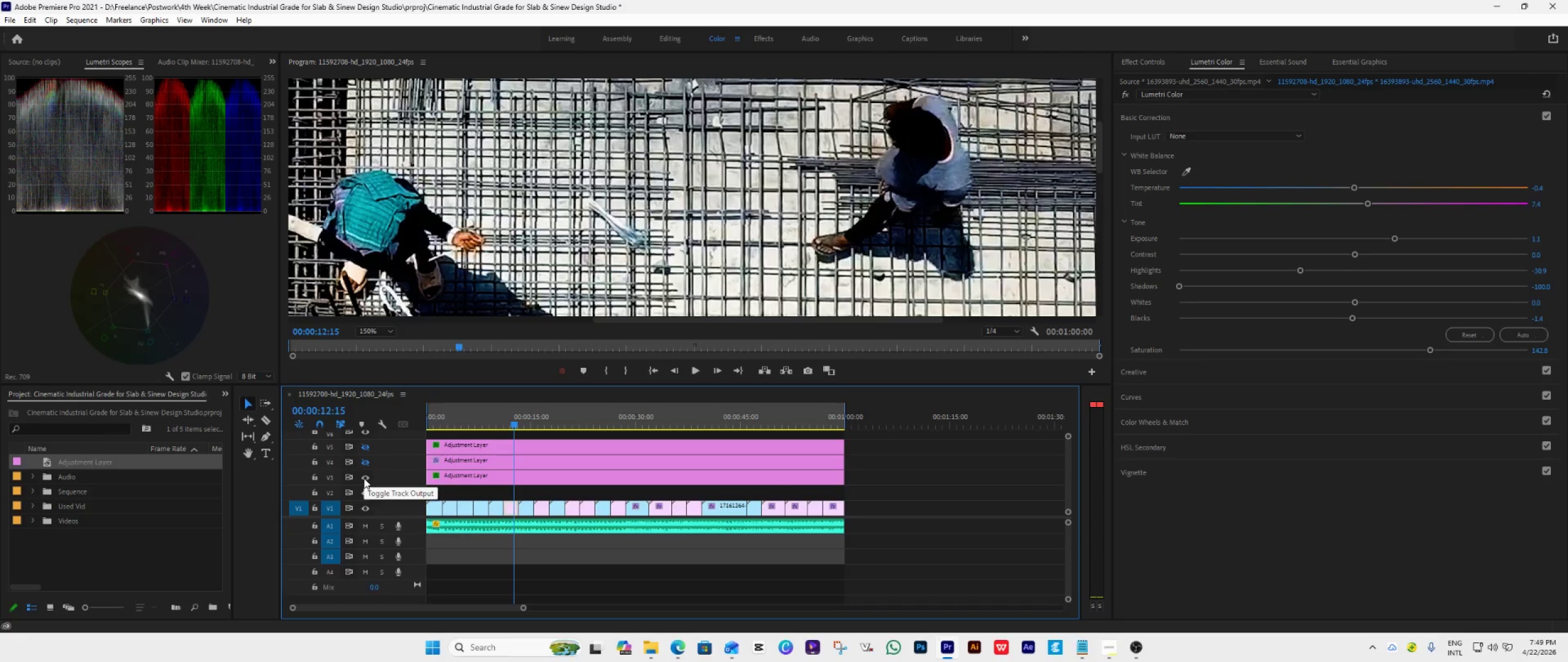 
left_click([364, 477])
 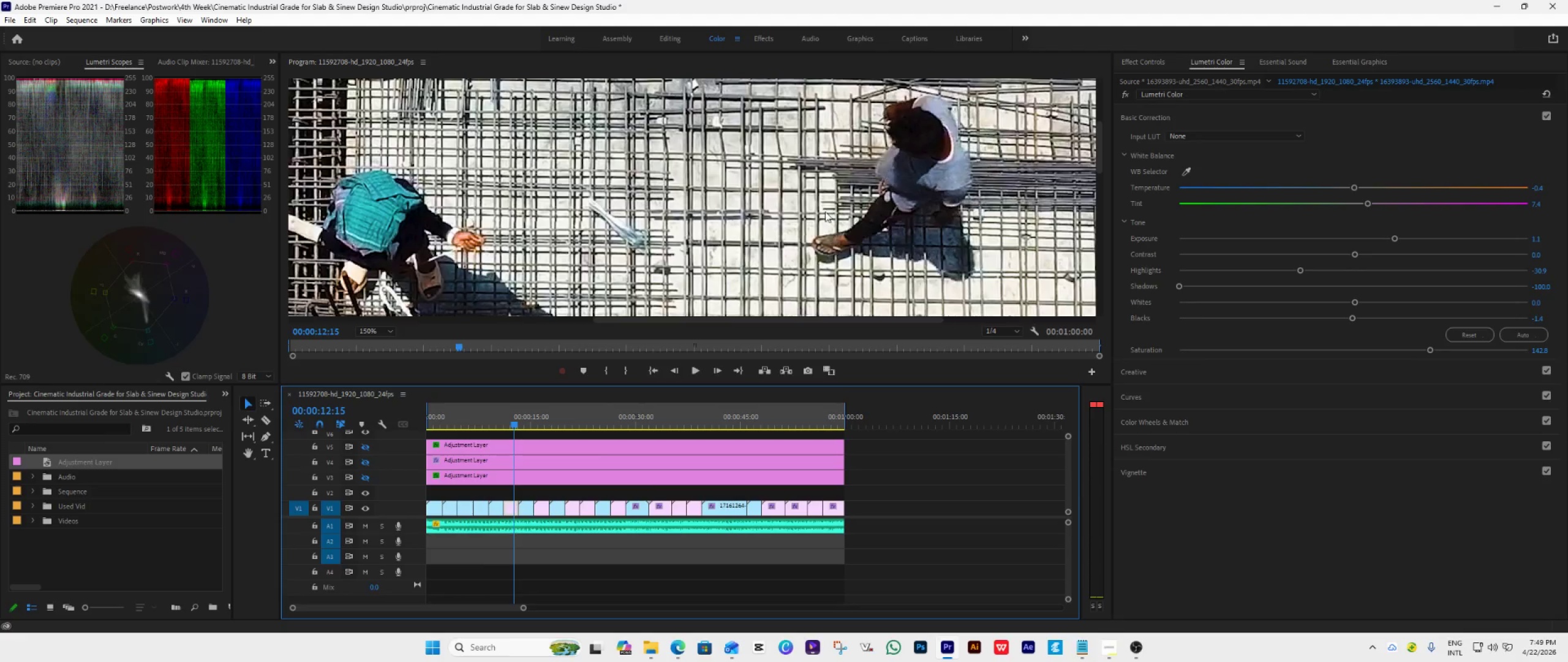 
wait(6.69)
 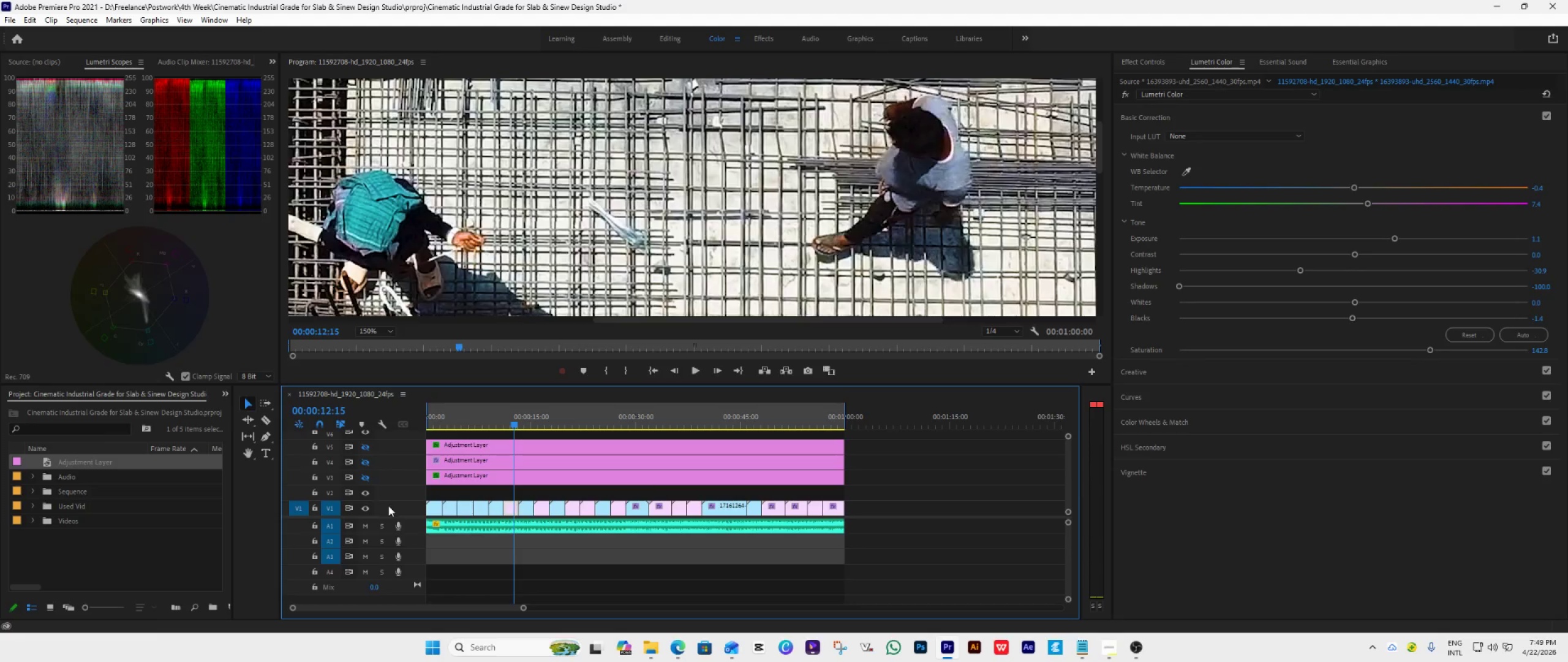 
left_click([368, 461])
 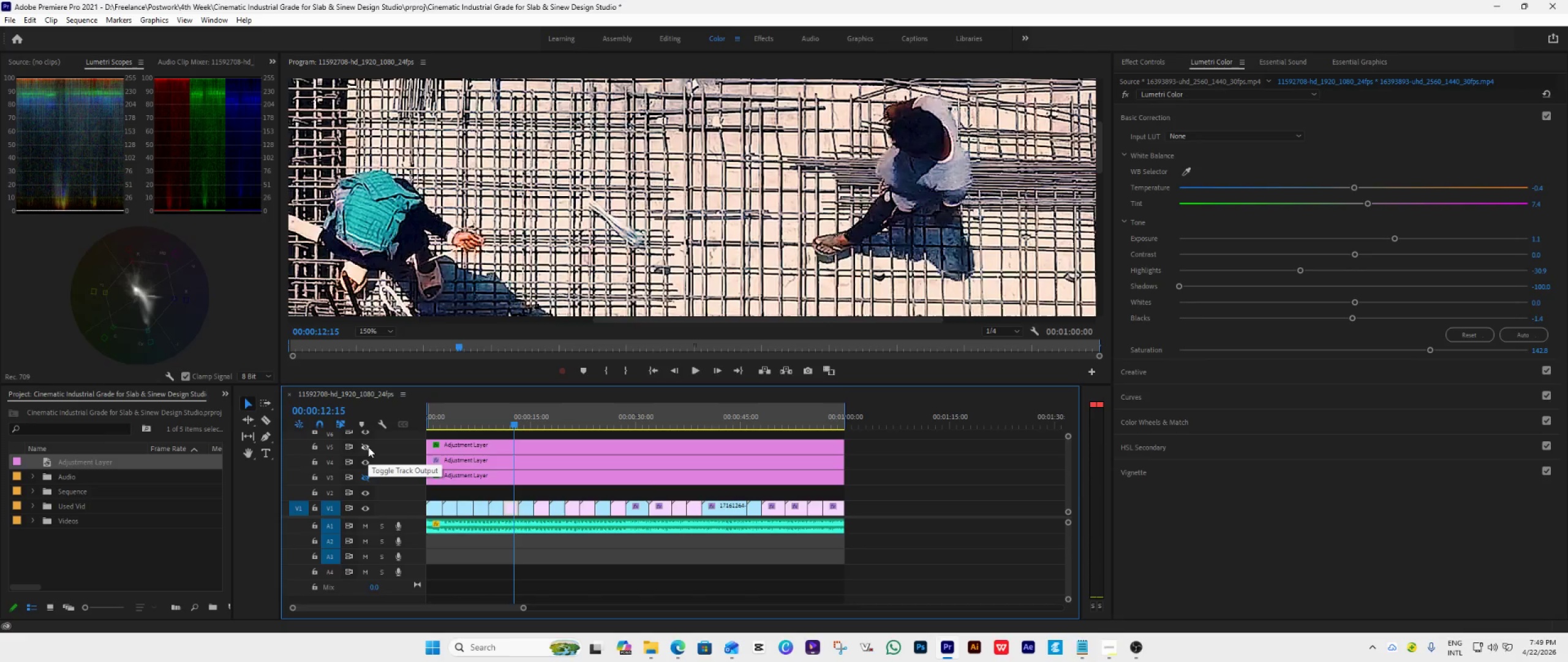 
left_click([368, 447])
 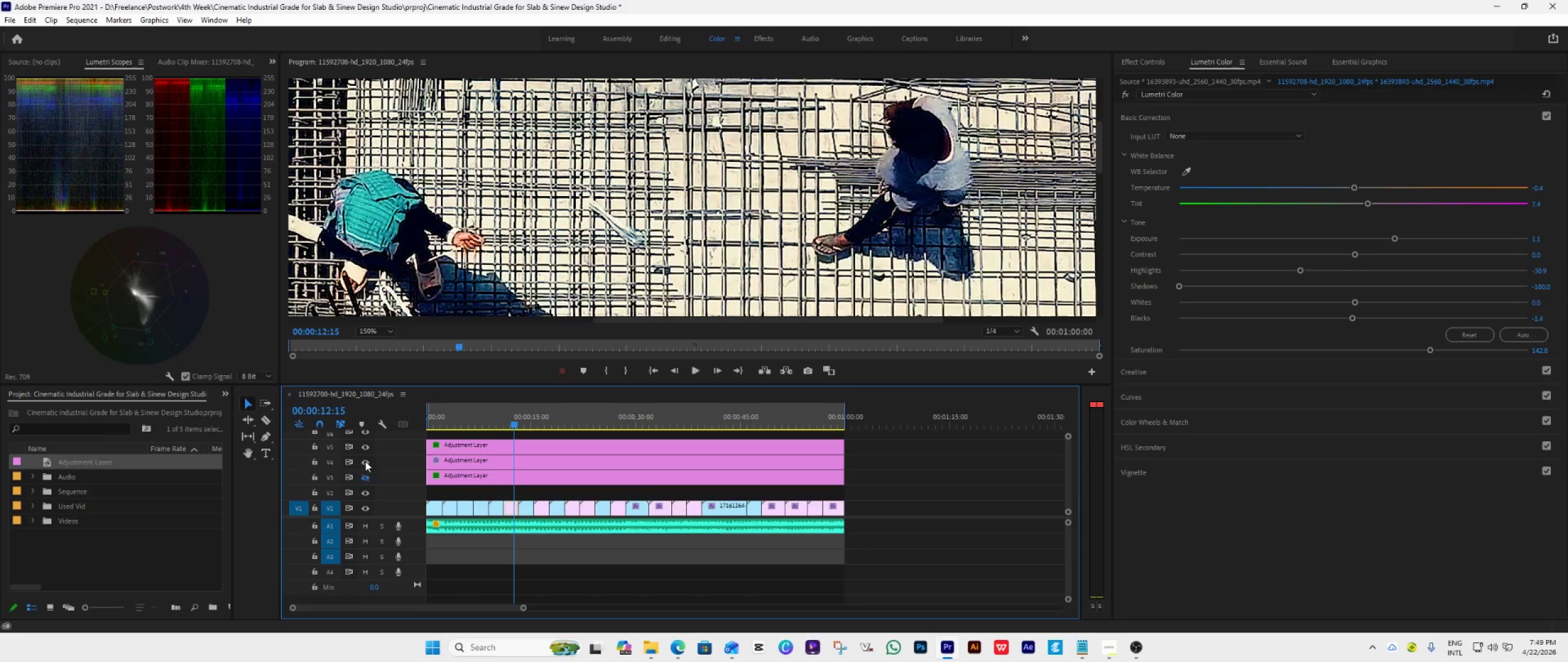 
left_click([365, 478])
 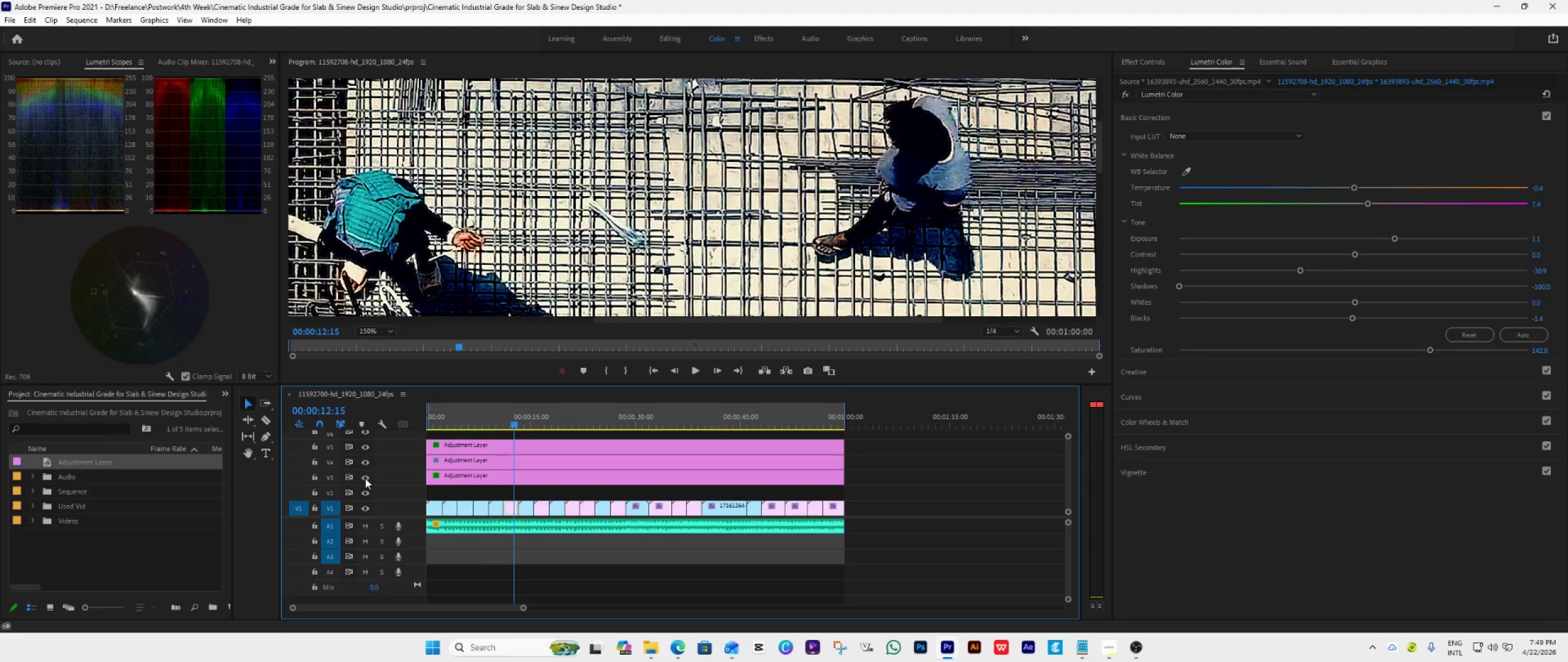 
left_click([365, 478])
 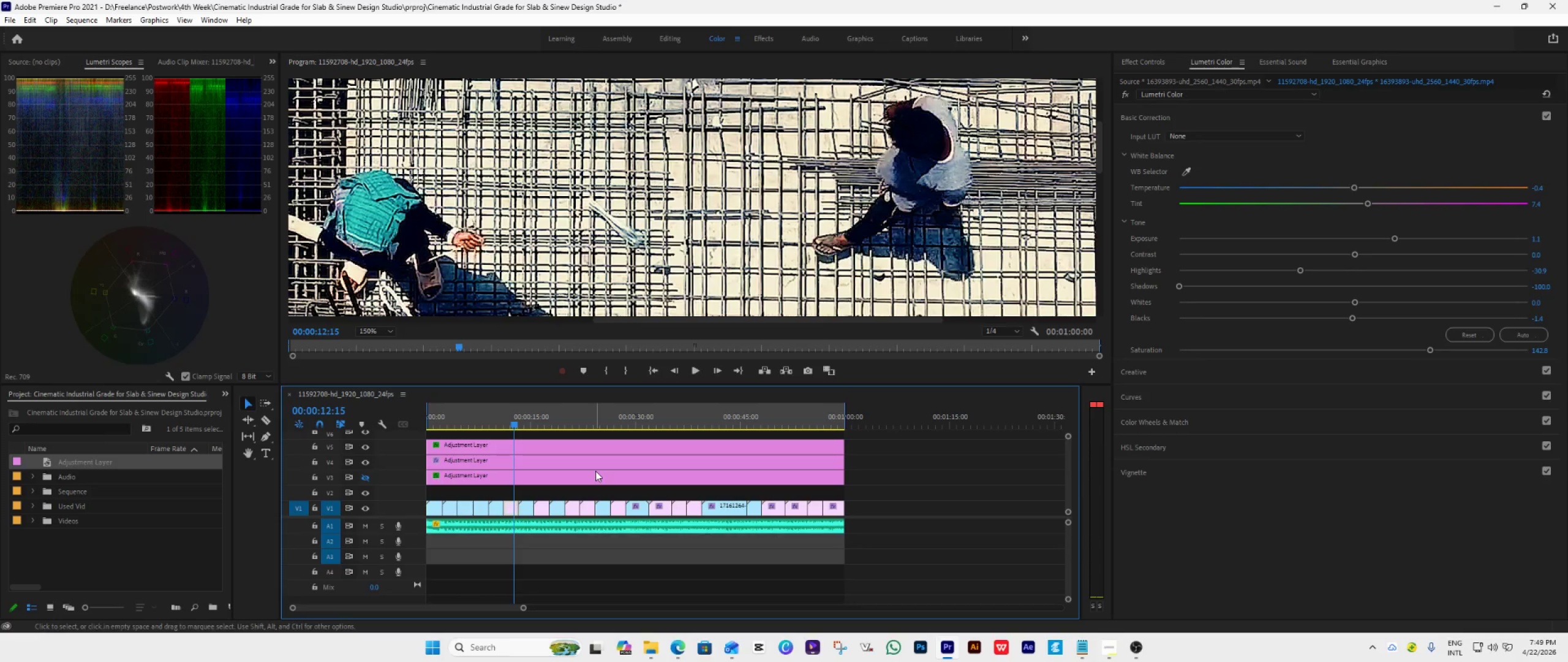 
left_click([604, 480])
 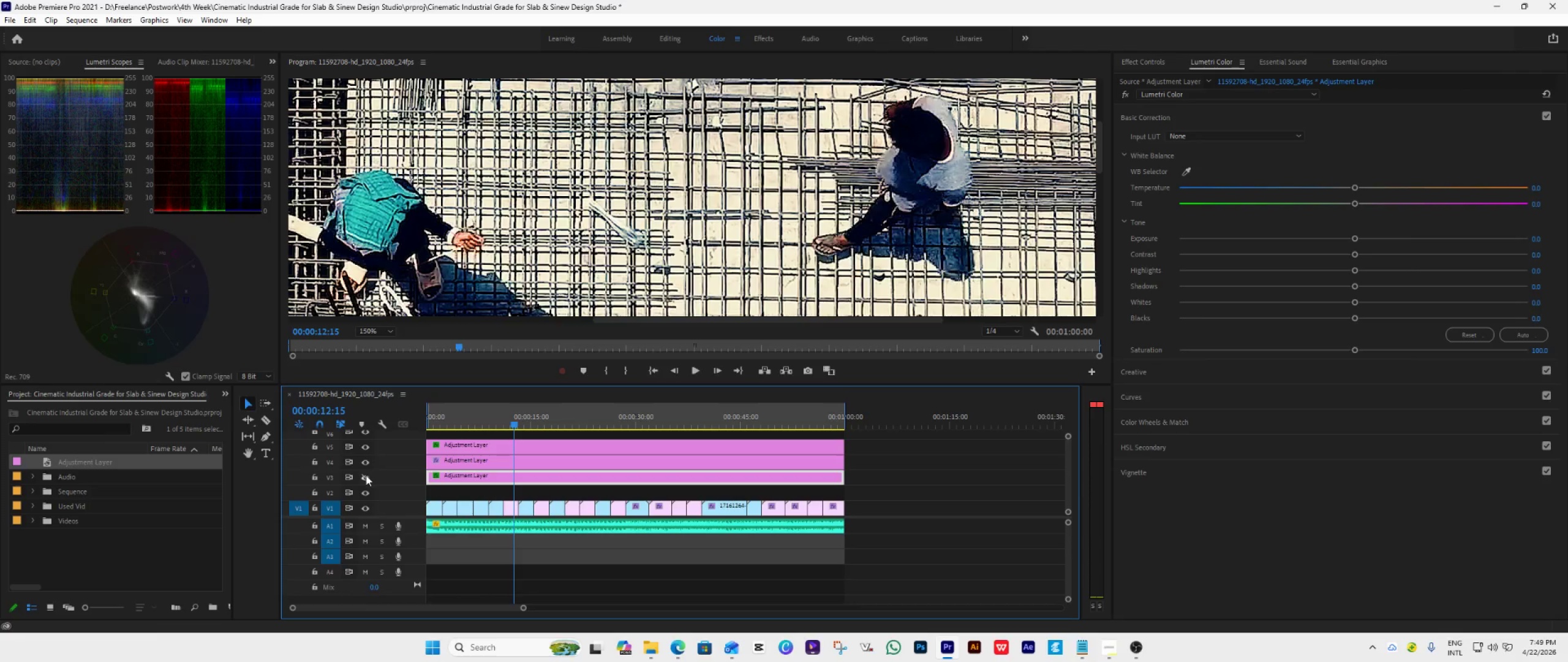 
left_click([366, 476])
 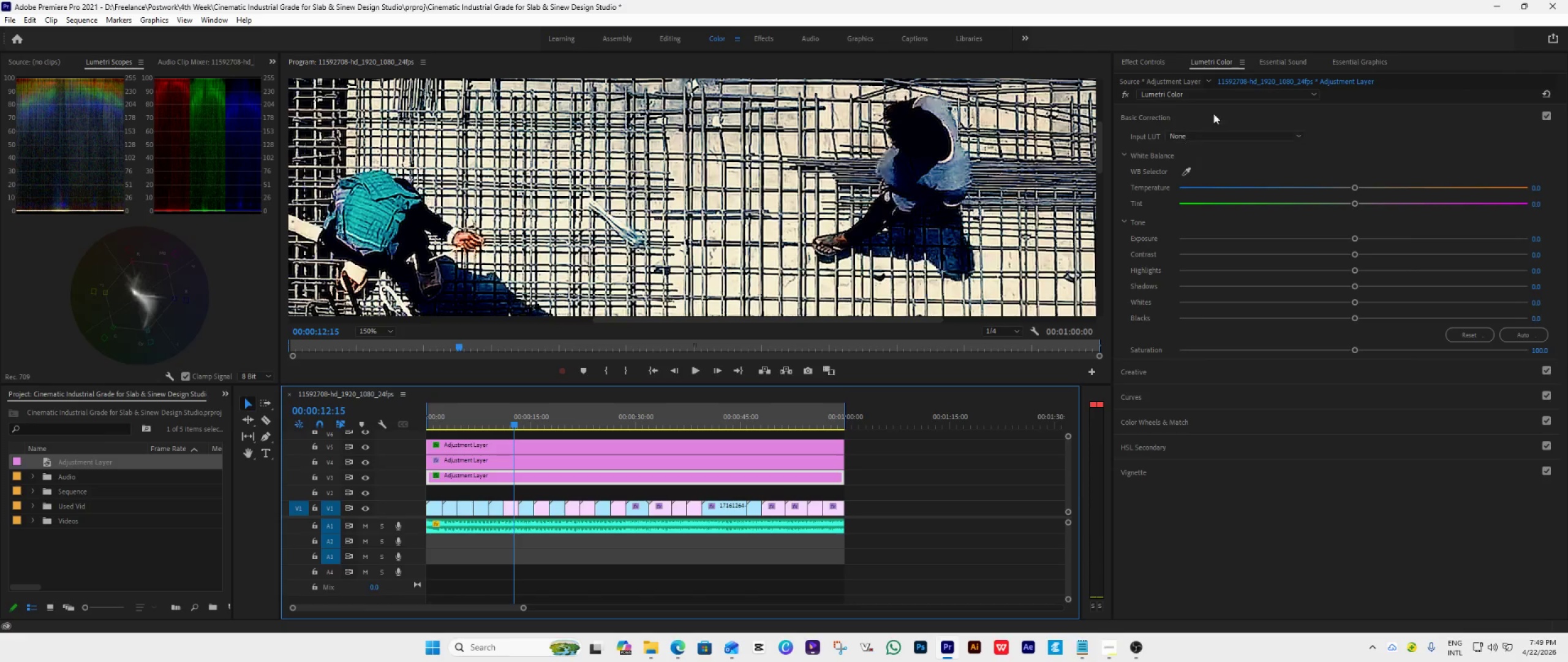 
left_click([1209, 114])
 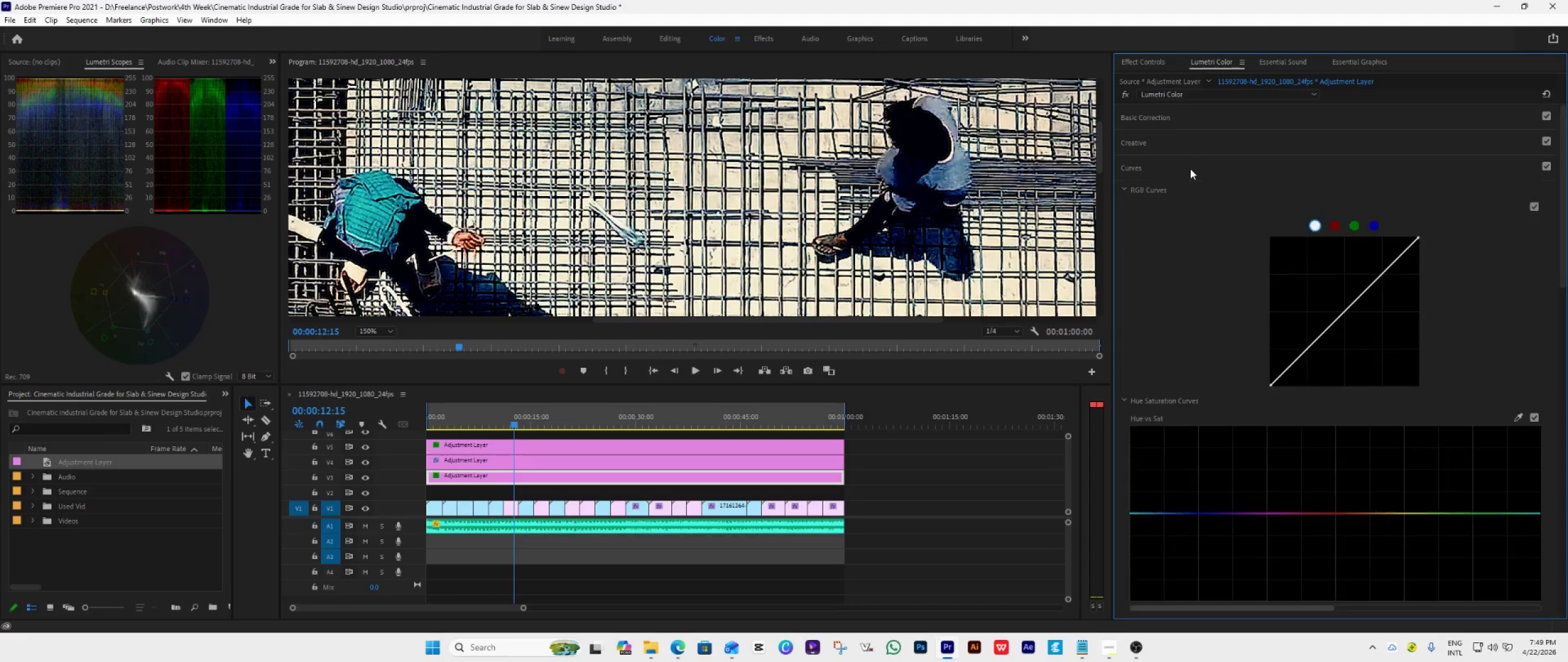 
double_click([1189, 170])
 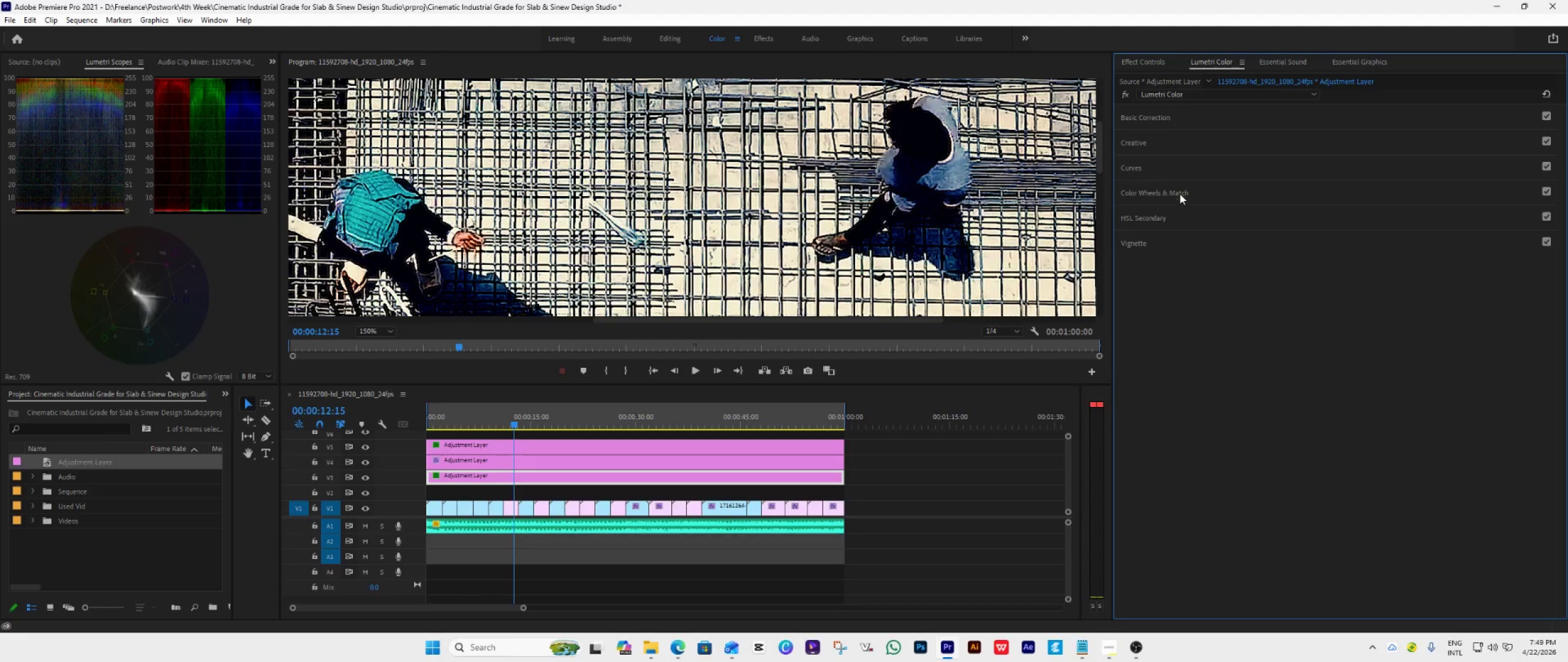 
left_click([1180, 194])
 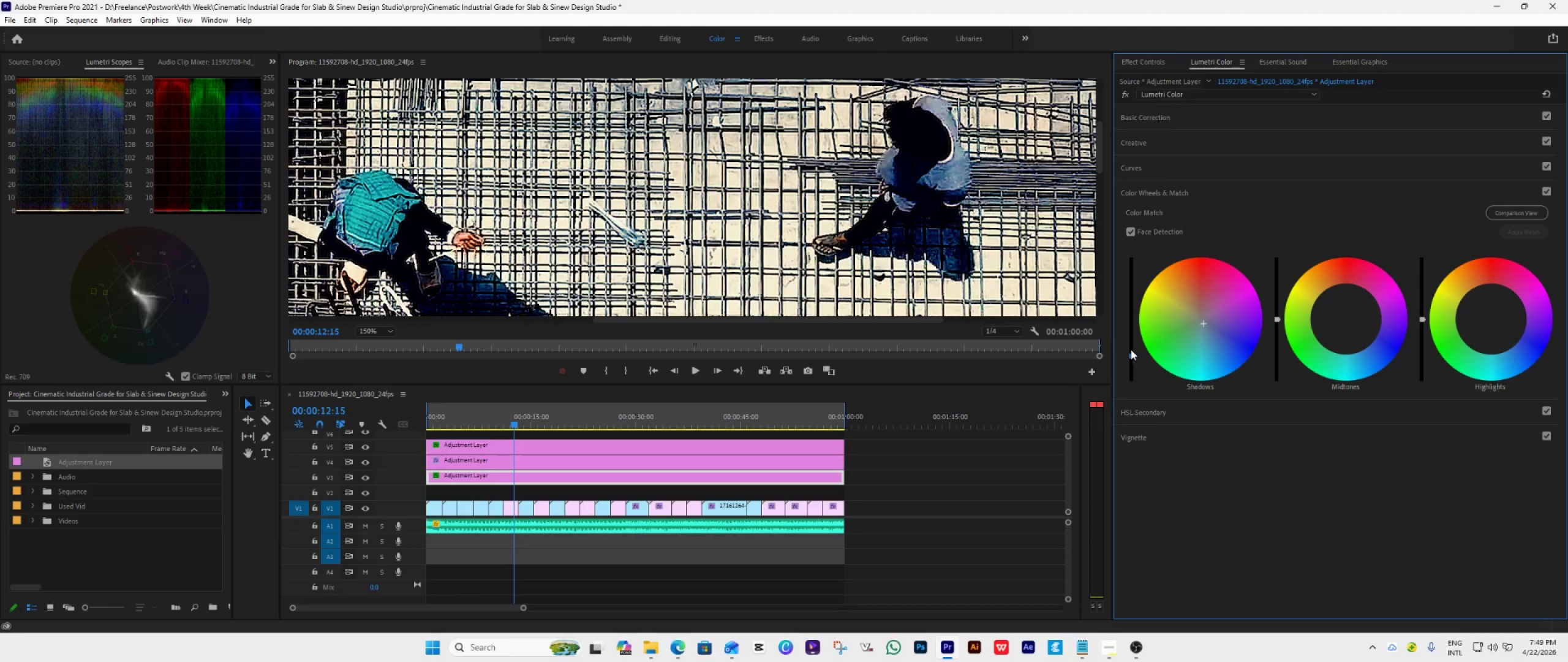 
left_click_drag(start_coordinate=[1132, 351], to_coordinate=[1162, 133])
 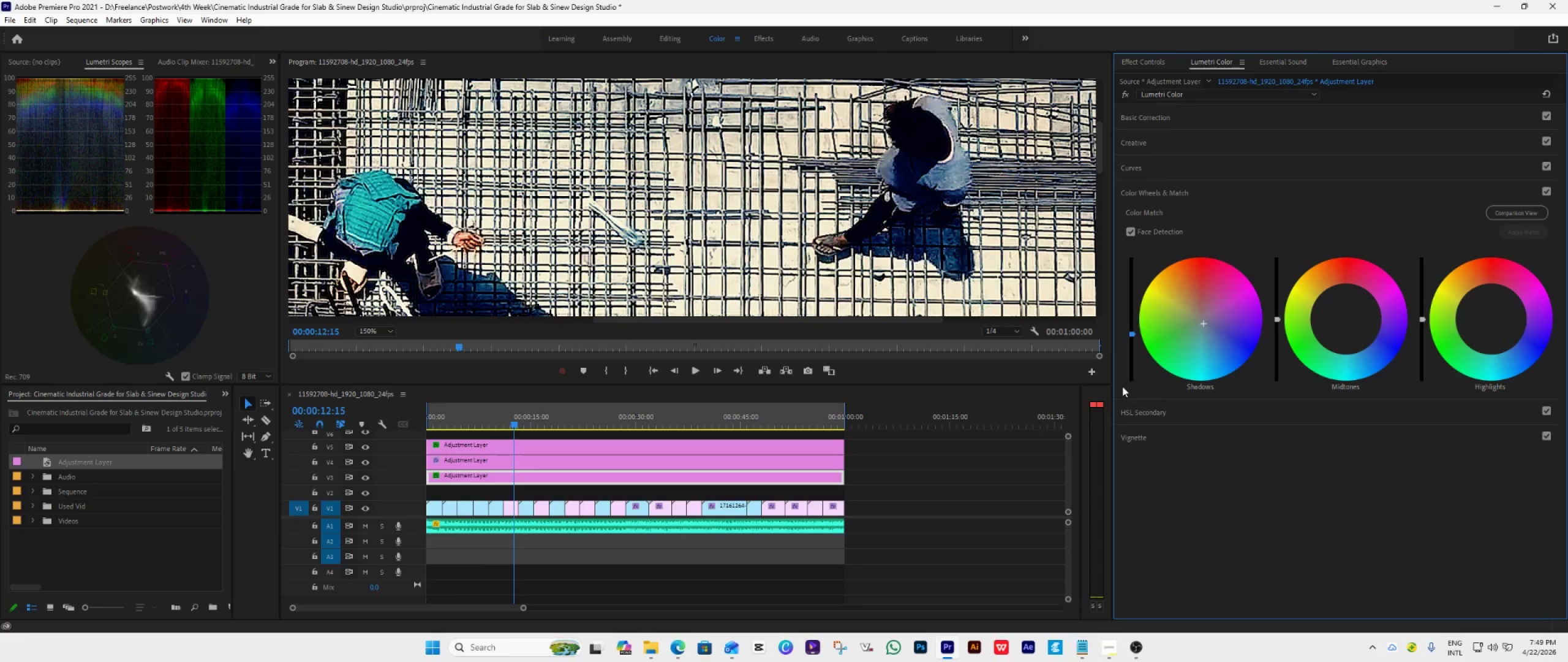 
left_click_drag(start_coordinate=[1131, 330], to_coordinate=[1137, 315])
 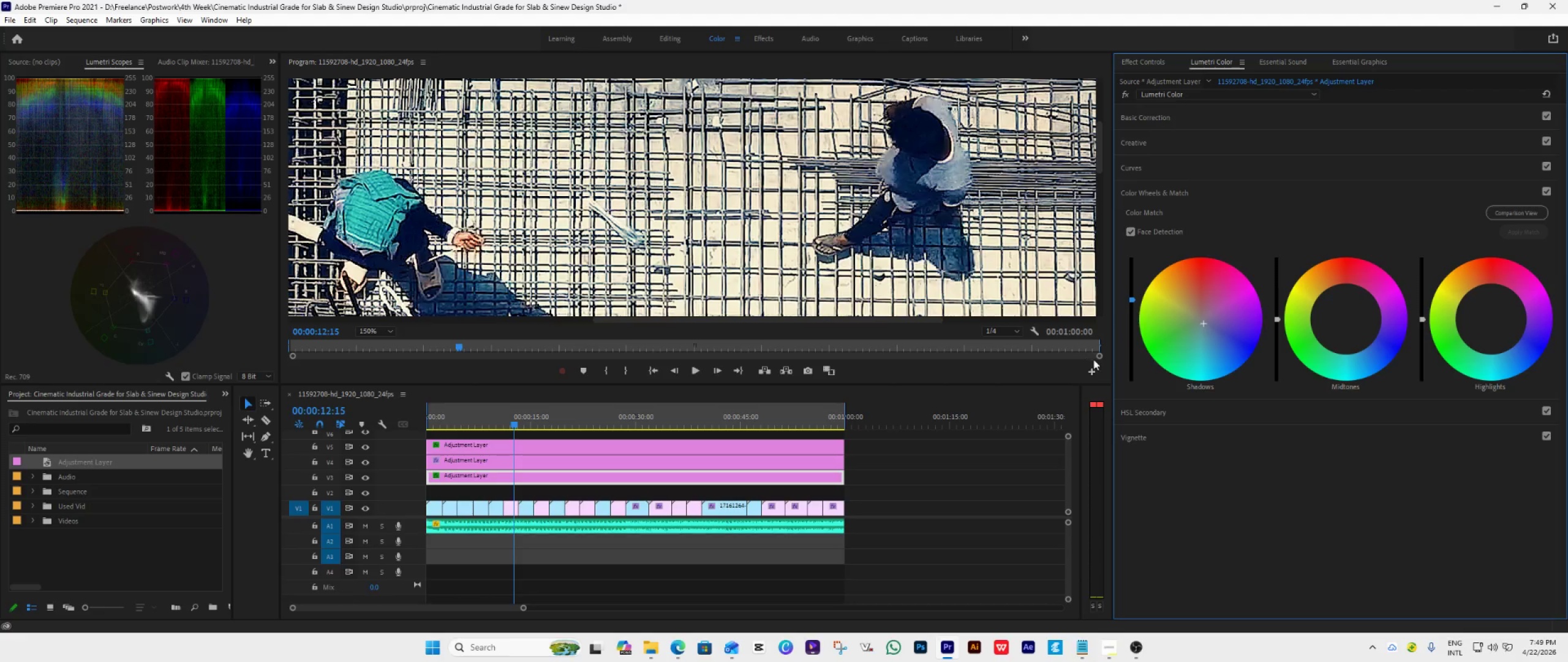 
wait(8.15)
 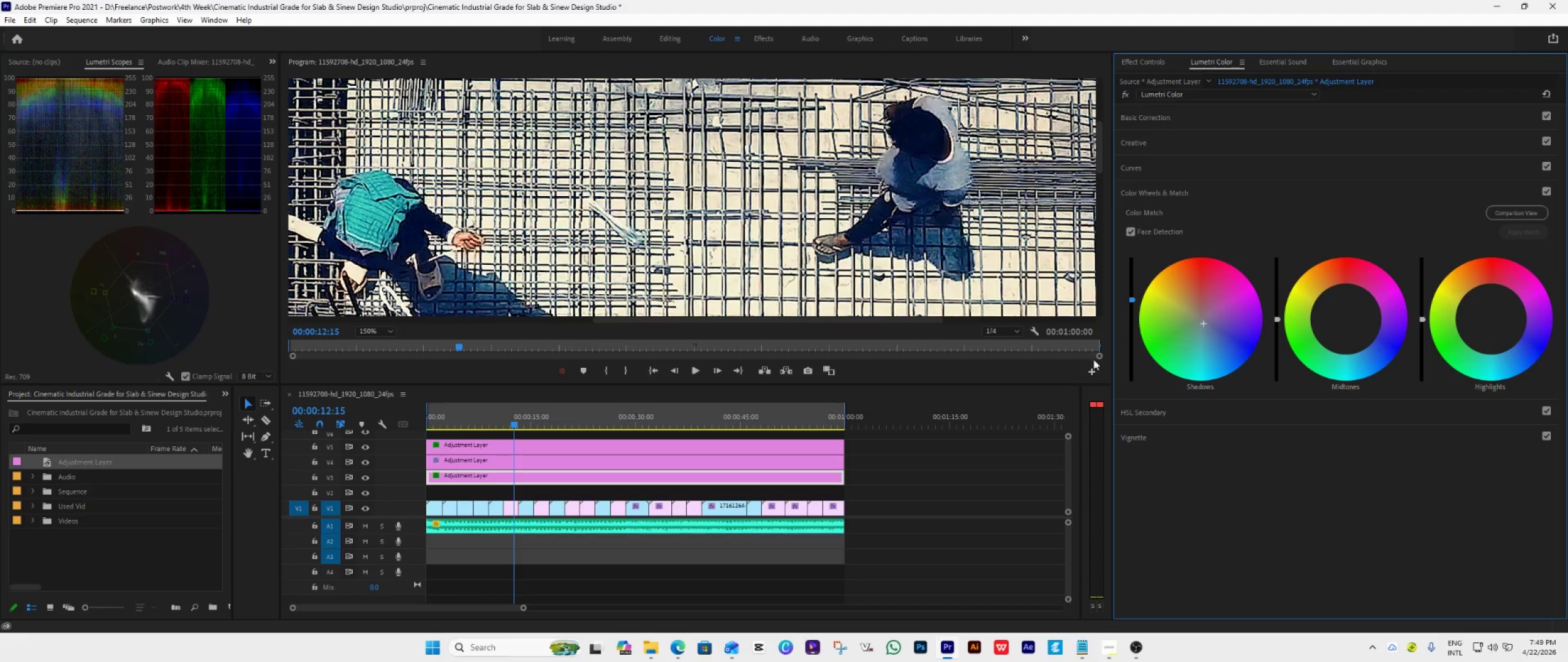 
left_click_drag(start_coordinate=[1134, 300], to_coordinate=[1126, 558])
 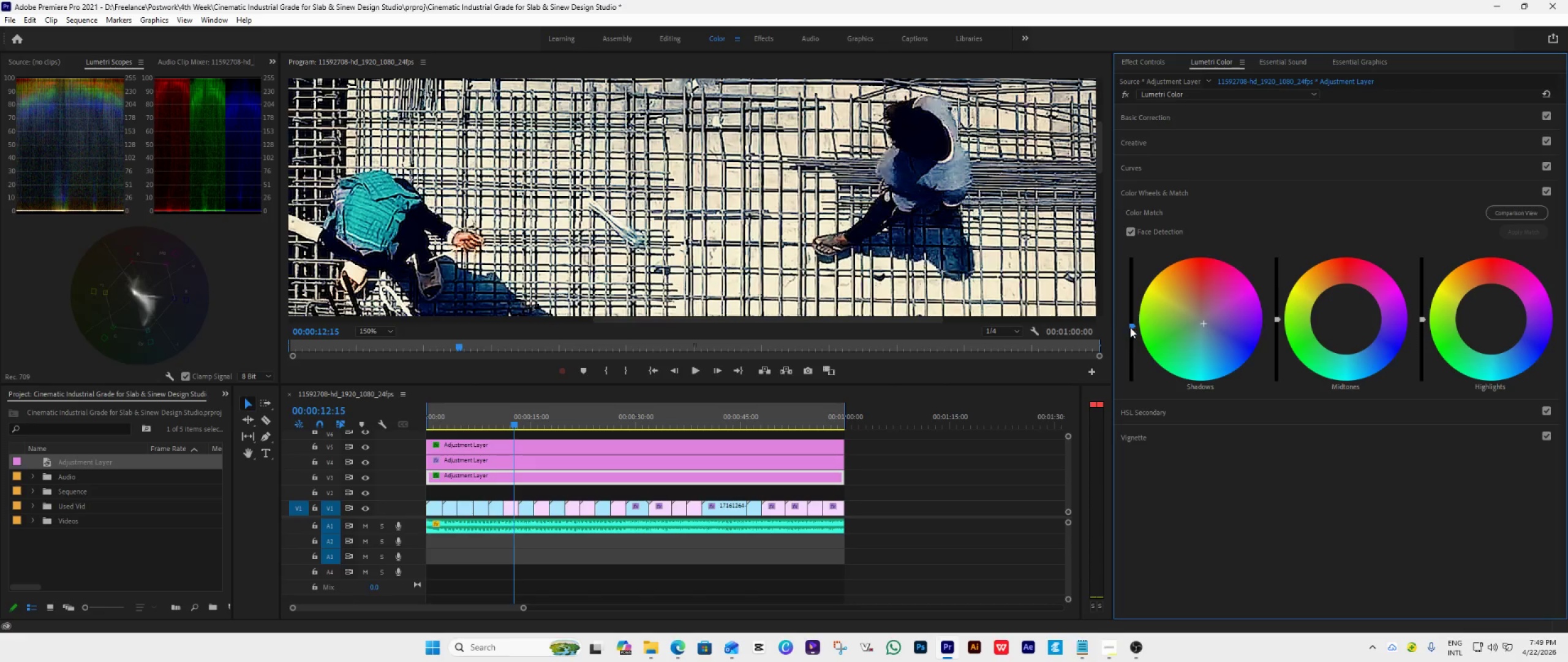 
left_click_drag(start_coordinate=[1131, 325], to_coordinate=[1149, 435])
 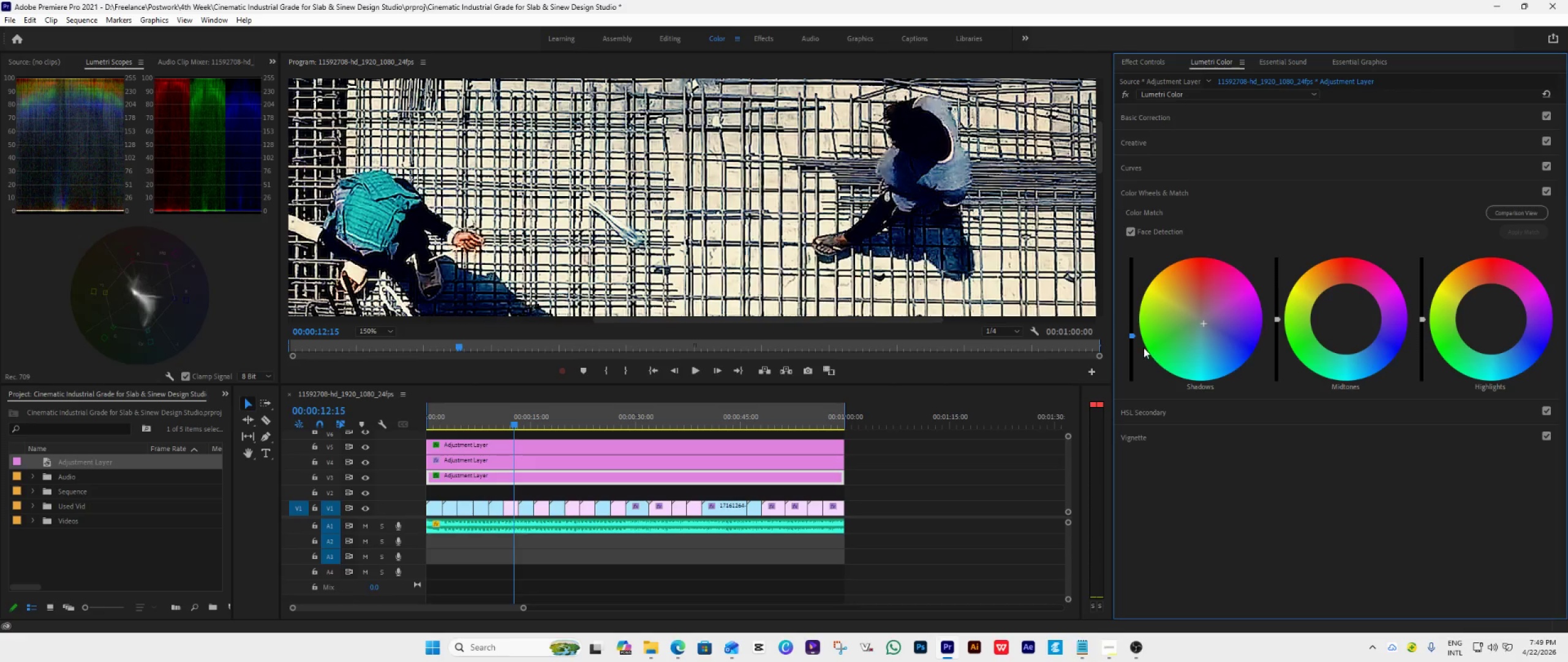 
left_click_drag(start_coordinate=[1131, 338], to_coordinate=[1138, 401])
 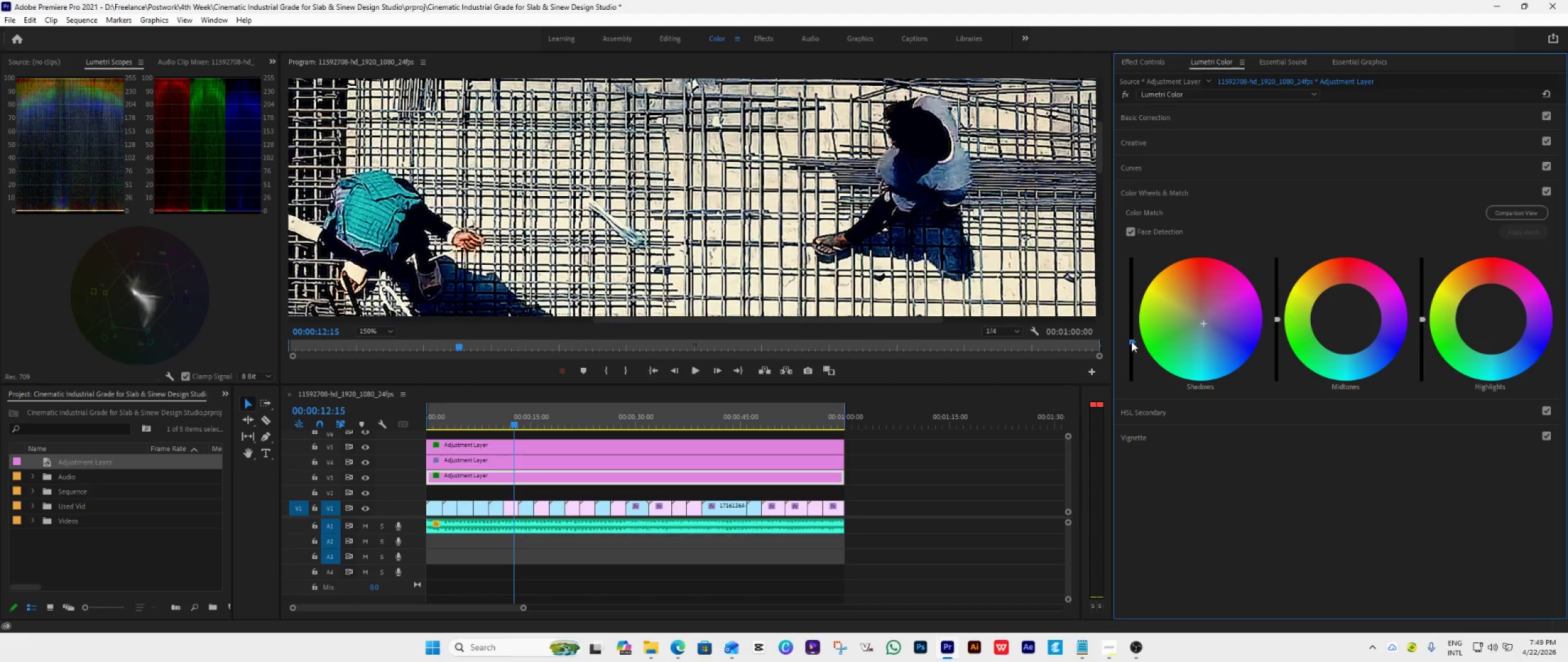 
left_click_drag(start_coordinate=[1132, 341], to_coordinate=[1131, 360])
 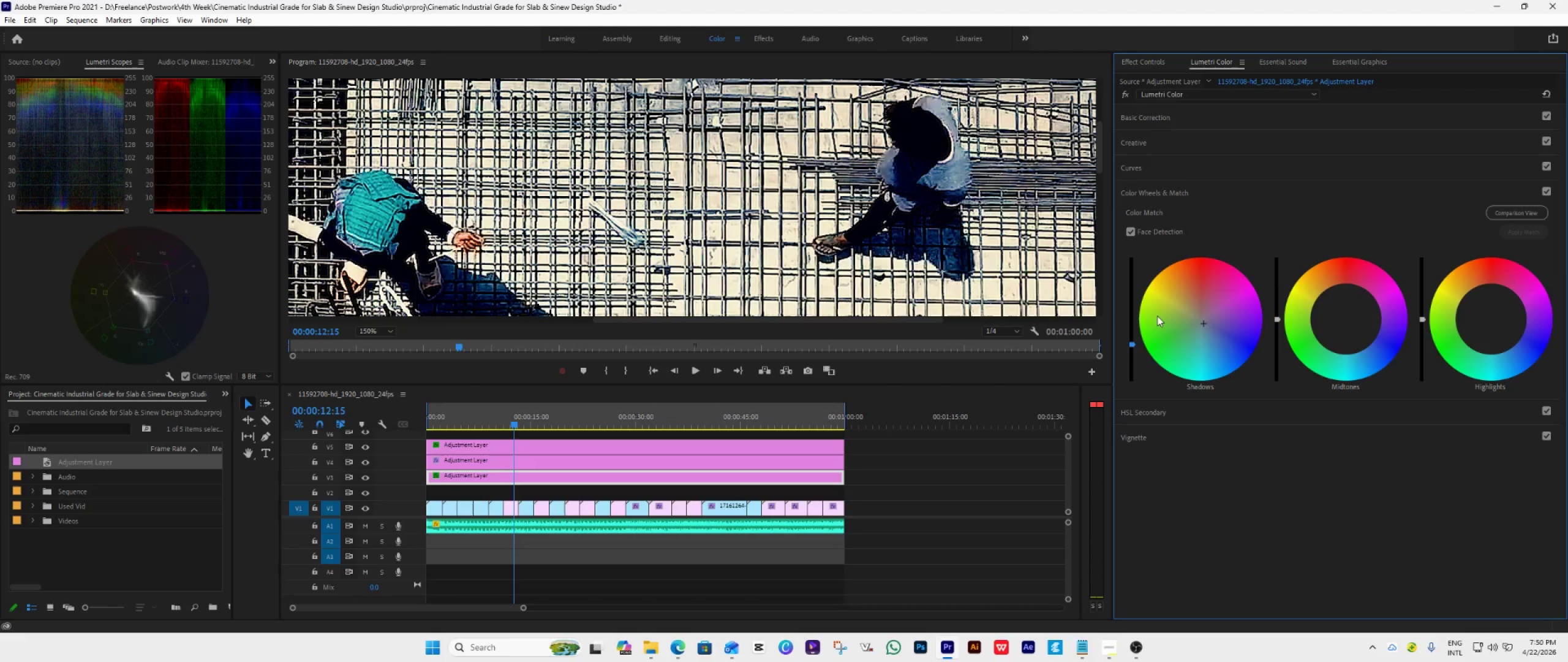 
key(Space)
 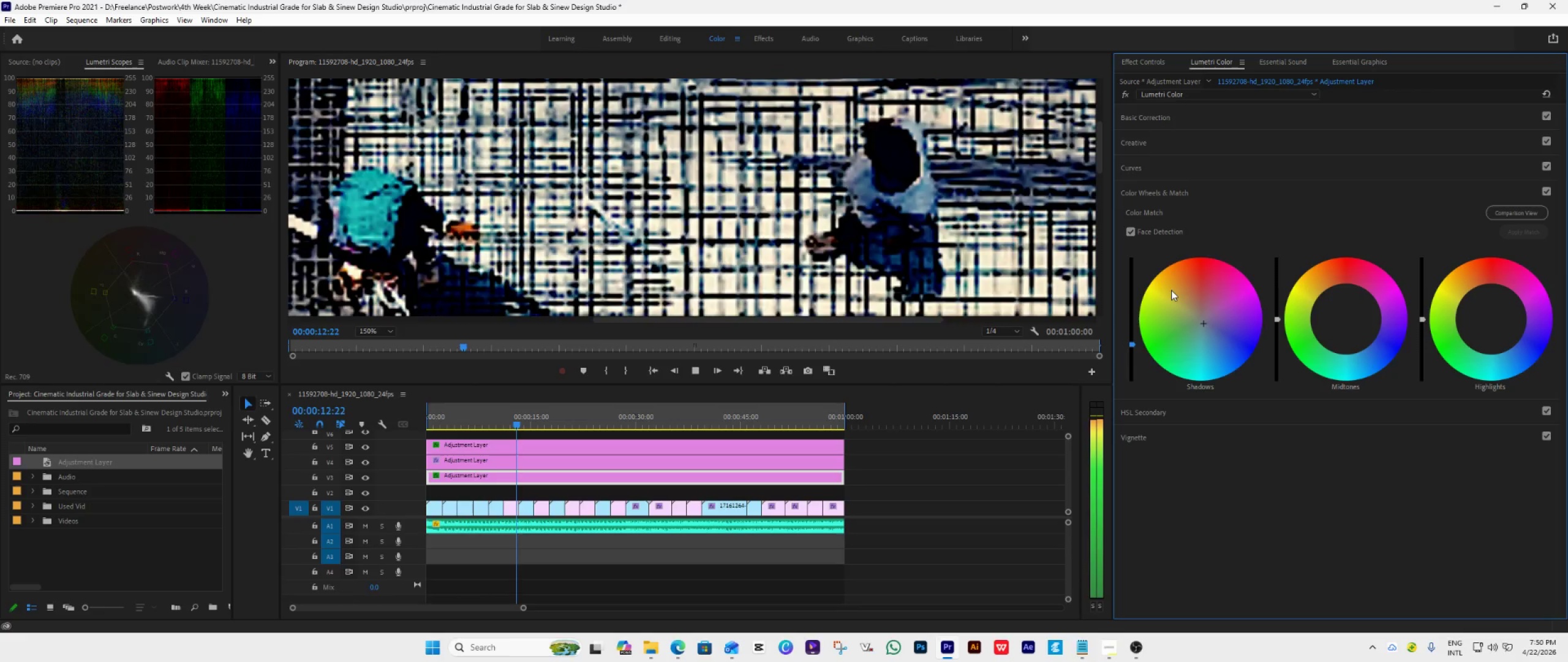 
key(Space)
 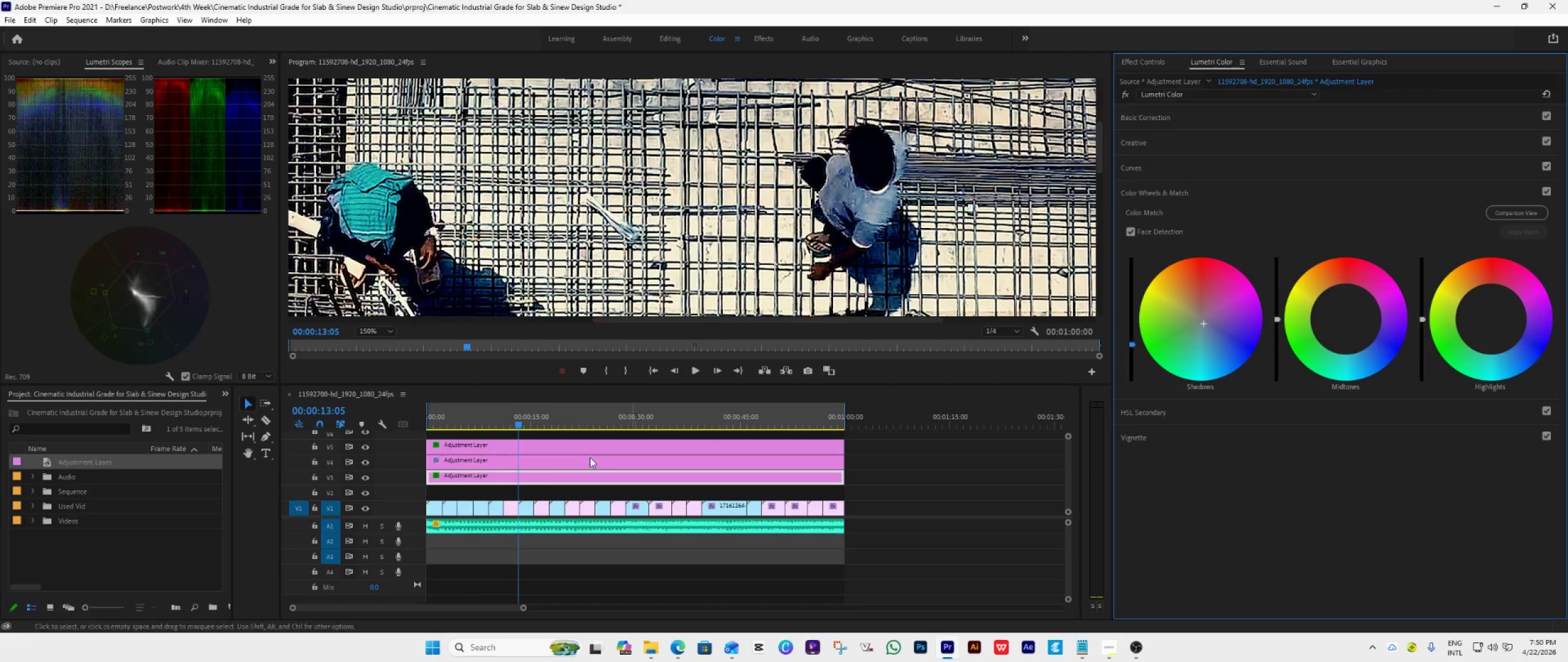 
mouse_move([526, 479])
 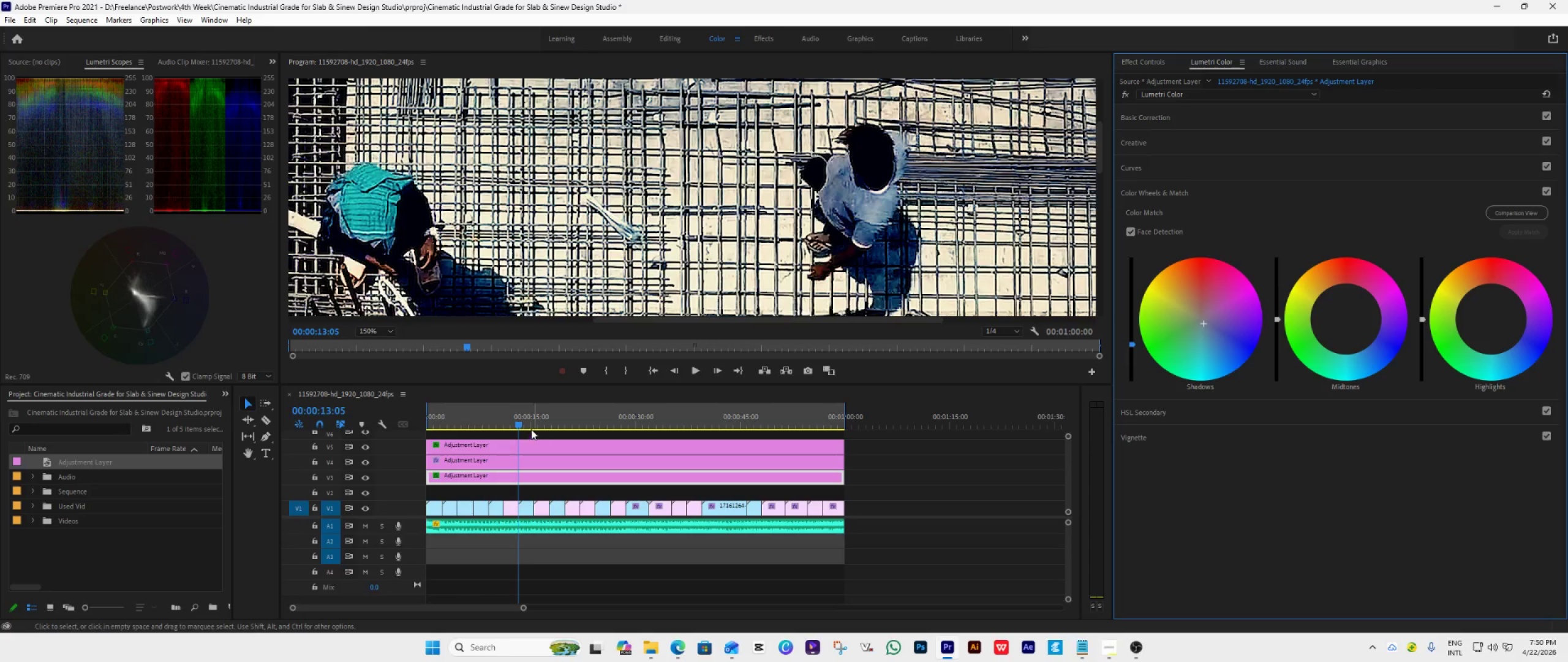 
left_click_drag(start_coordinate=[522, 422], to_coordinate=[505, 431])
 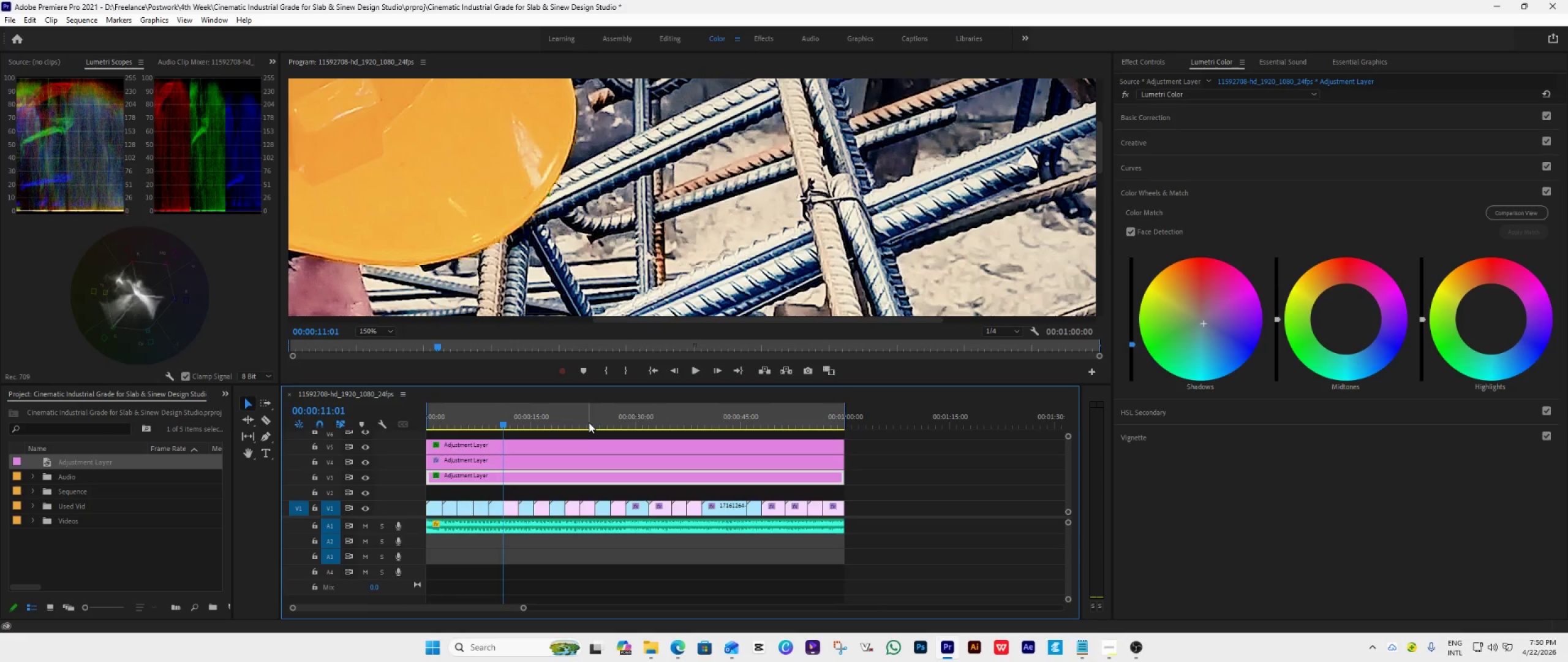 
key(Space)
 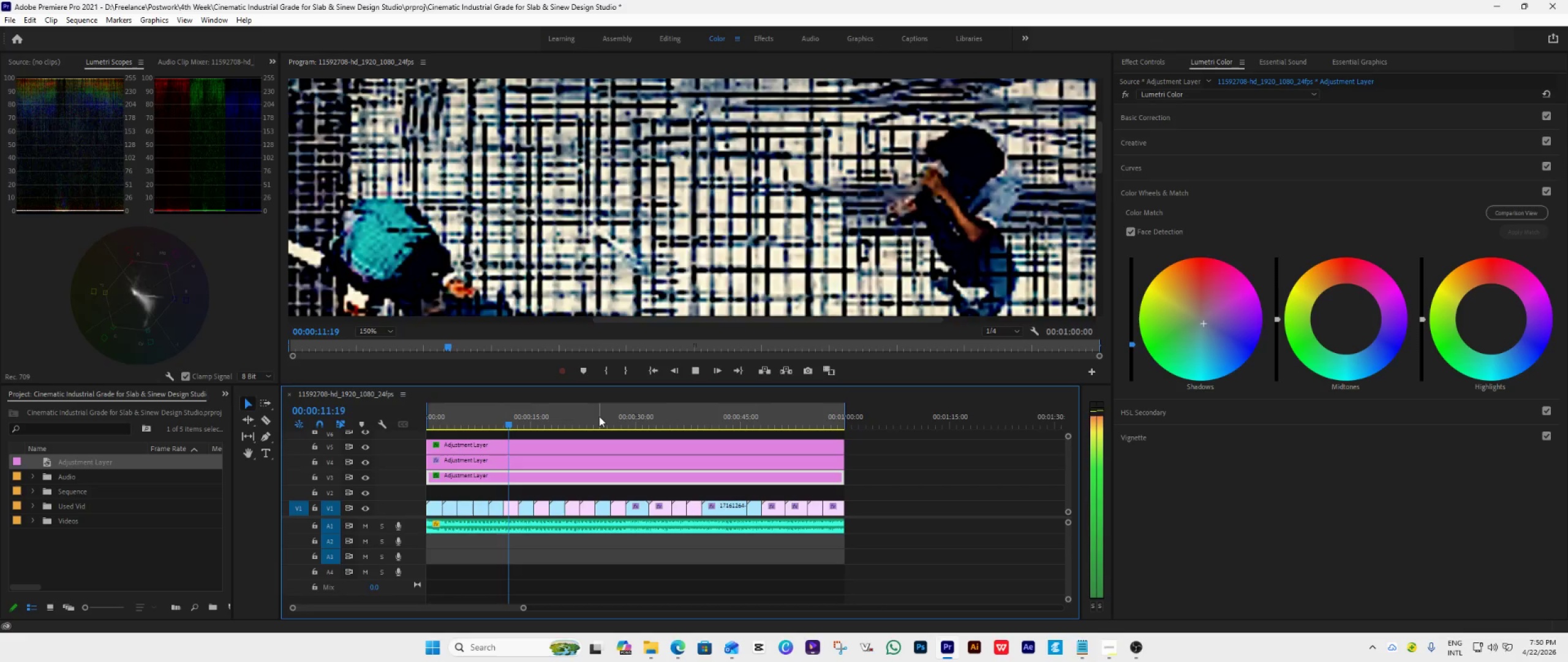 
key(Space)
 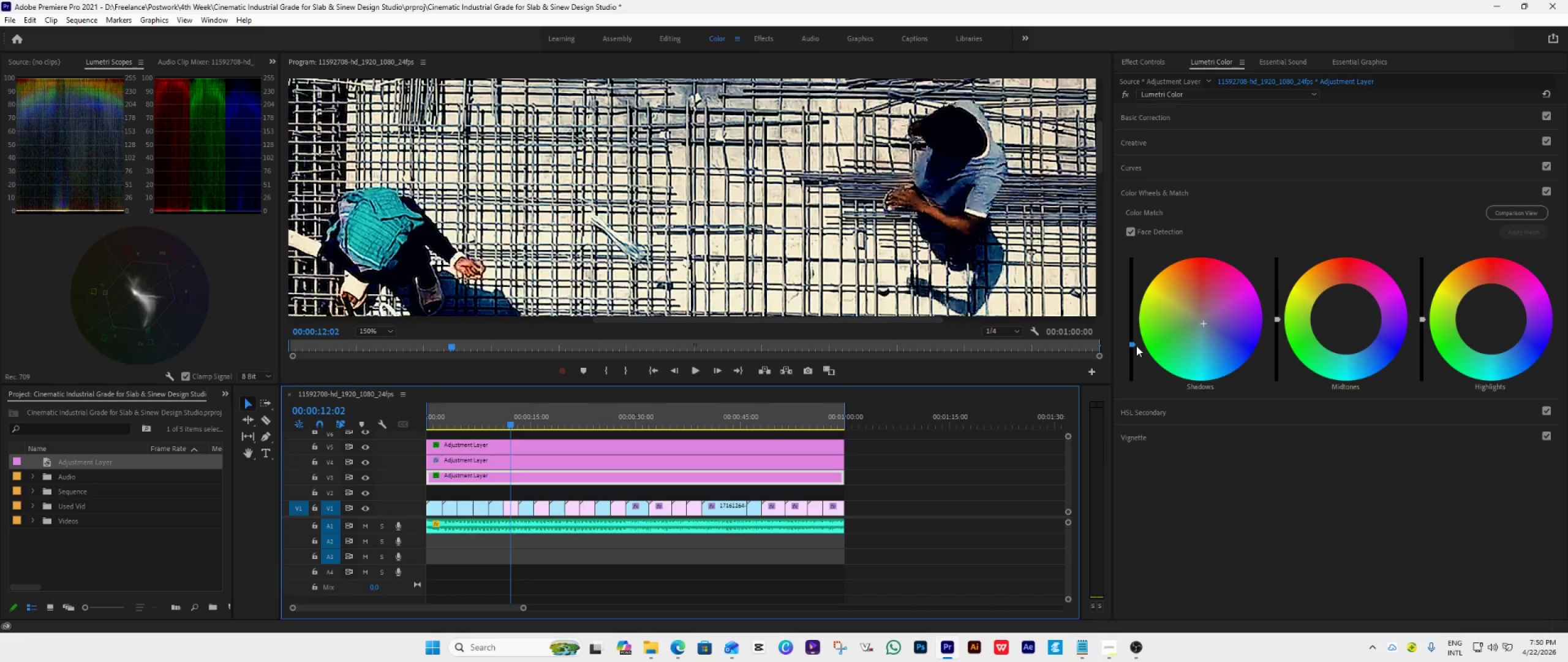 
left_click_drag(start_coordinate=[1132, 341], to_coordinate=[1160, 213])
 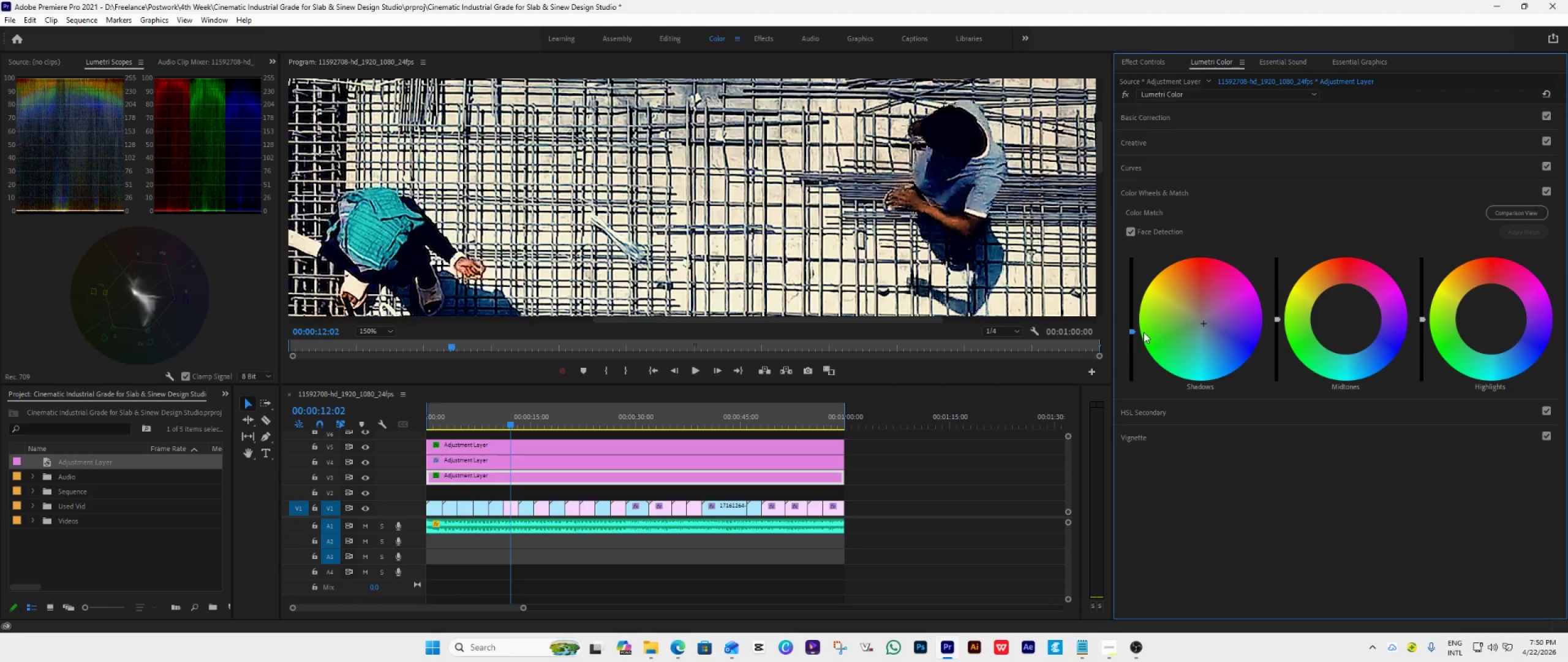 
left_click([1246, 189])
 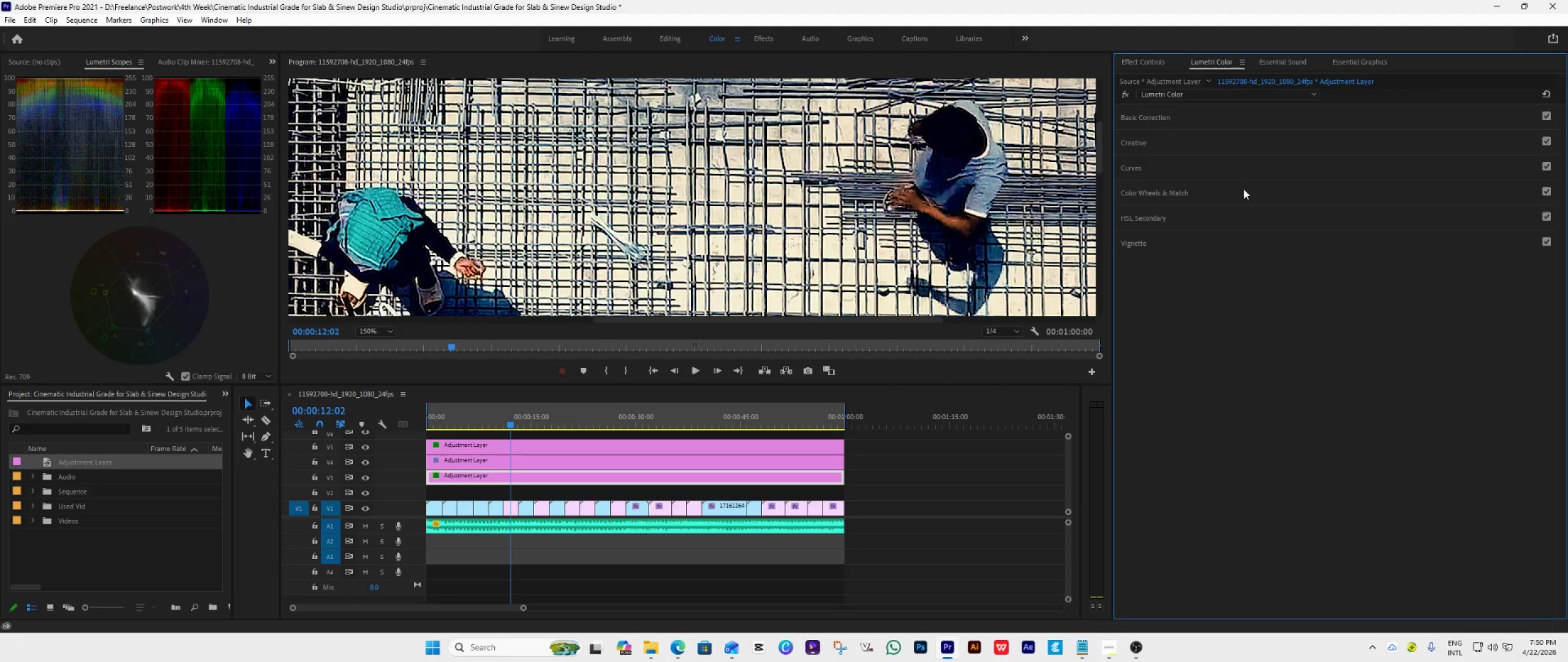 
left_click([1222, 117])
 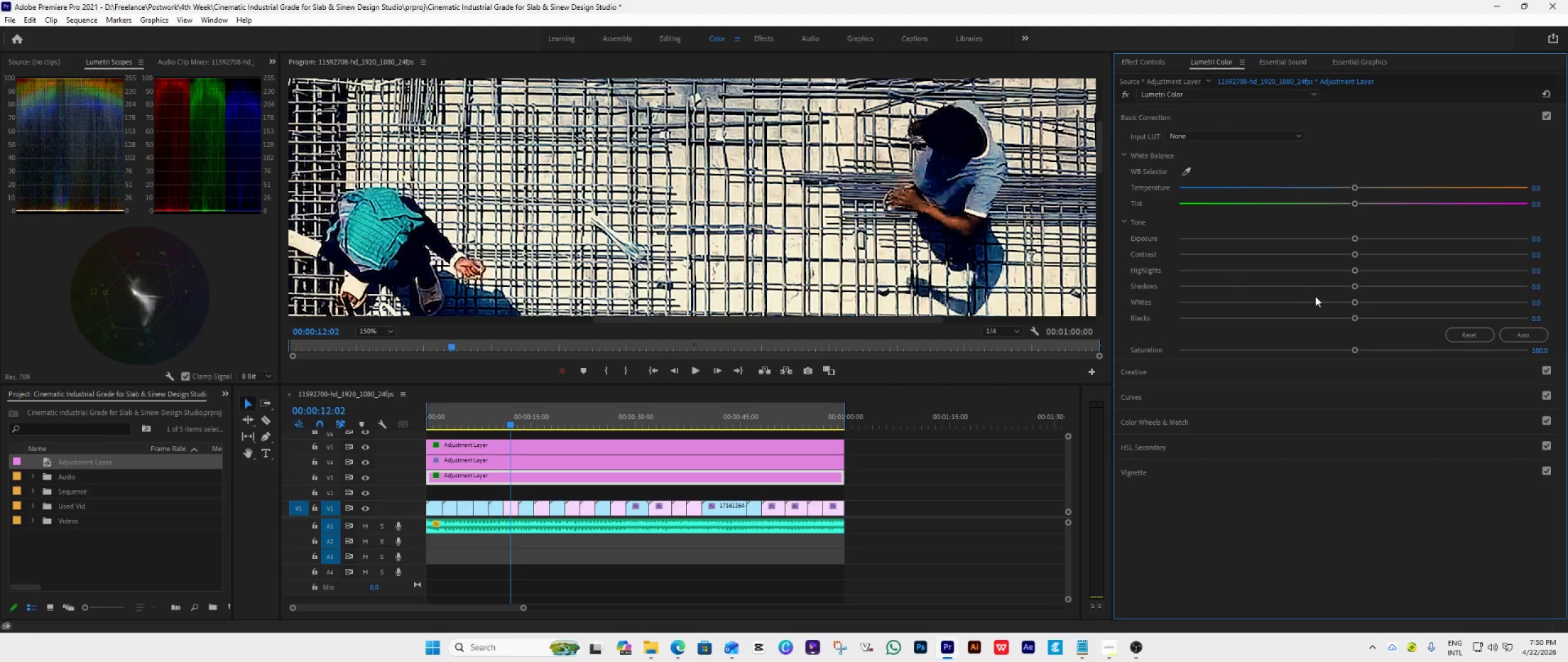 
left_click_drag(start_coordinate=[1353, 285], to_coordinate=[1382, 292])
 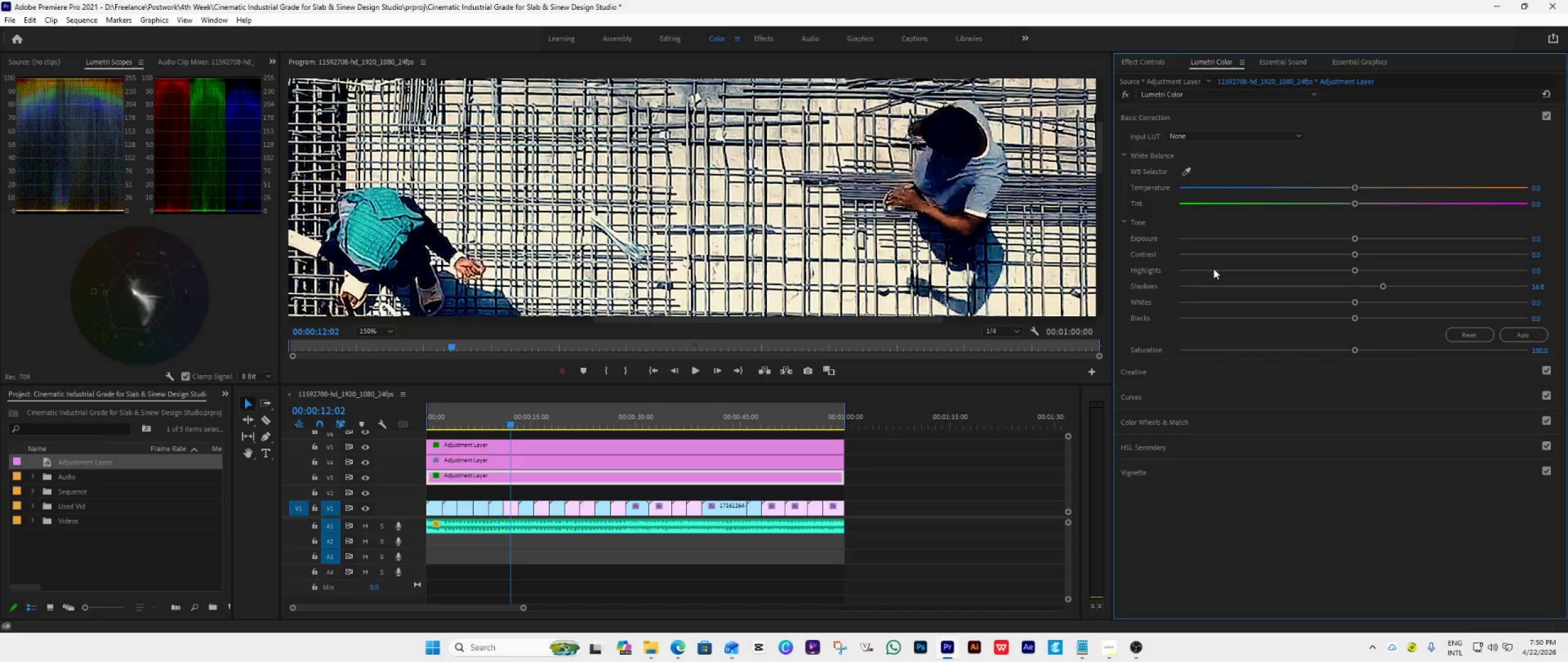 
wait(10.18)
 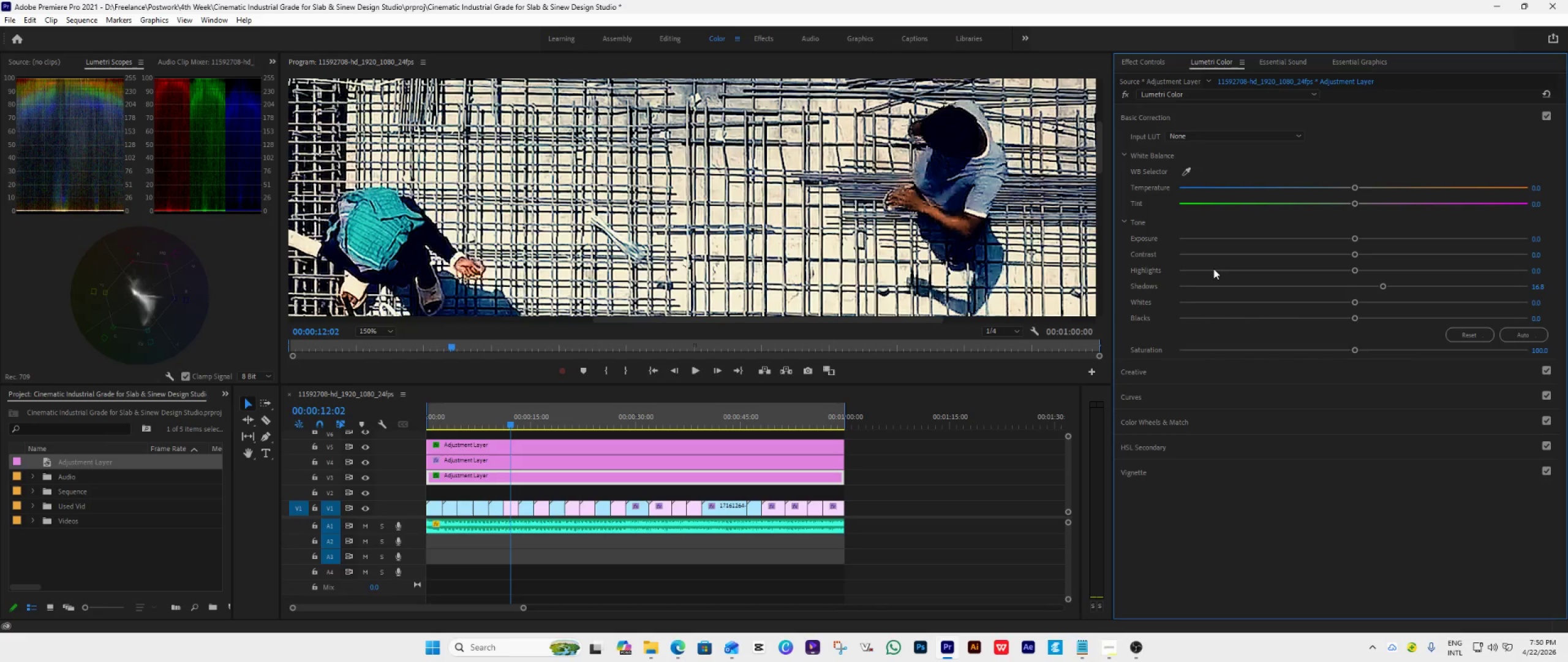 
left_click_drag(start_coordinate=[1381, 285], to_coordinate=[1365, 292])
 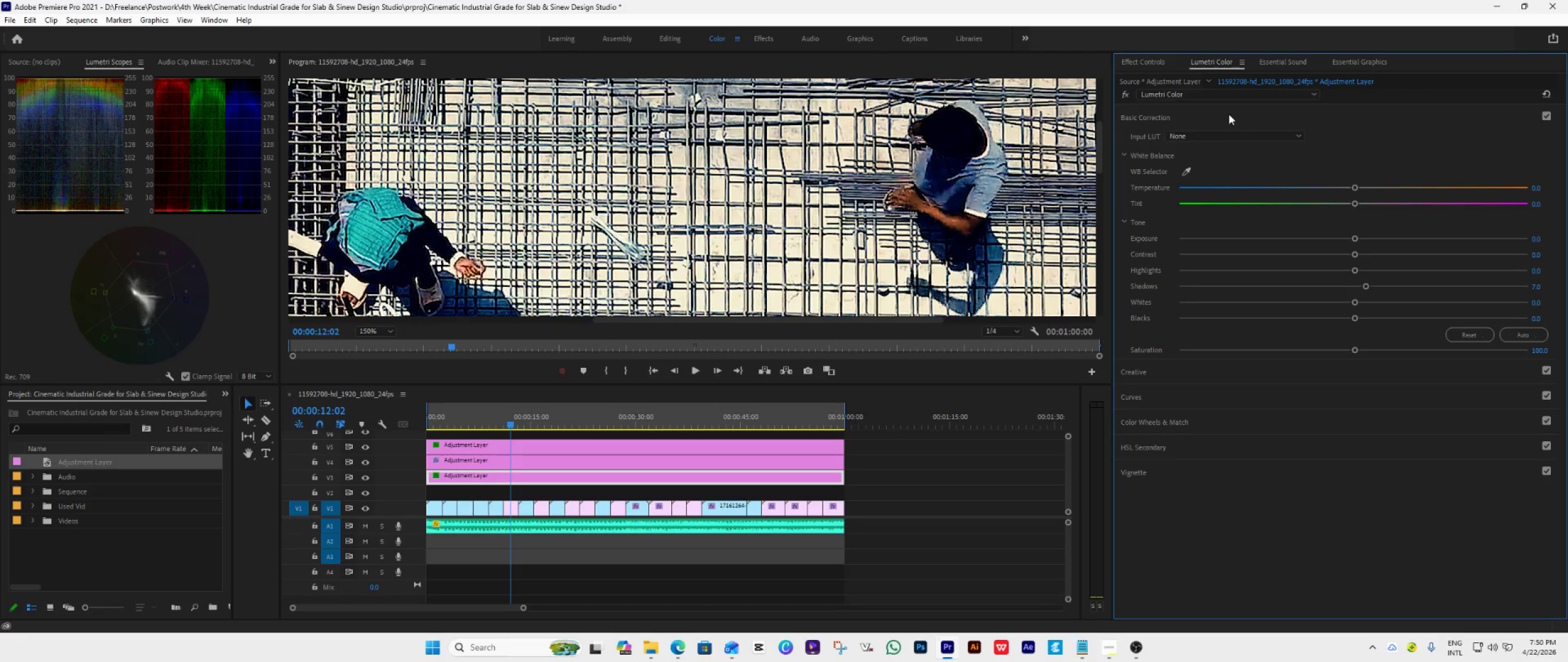 
left_click([1225, 118])
 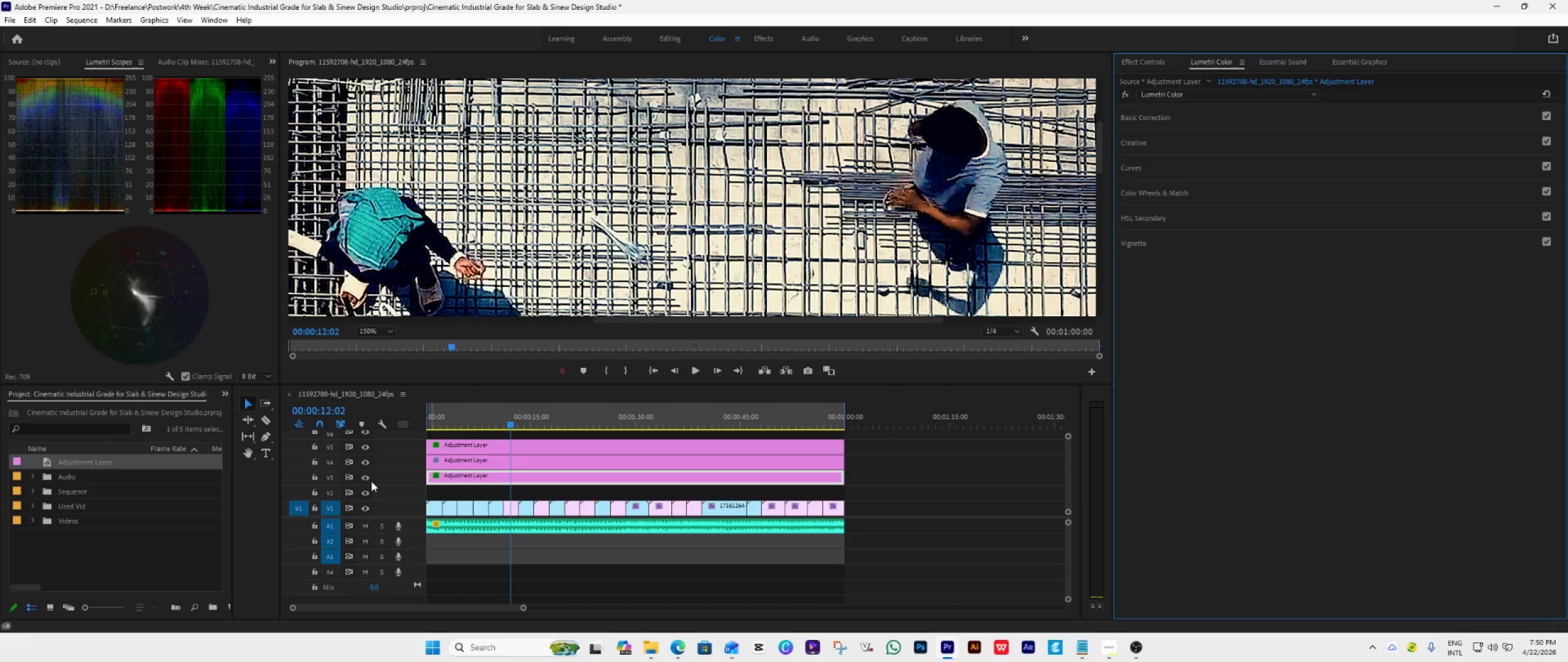 
left_click([368, 477])
 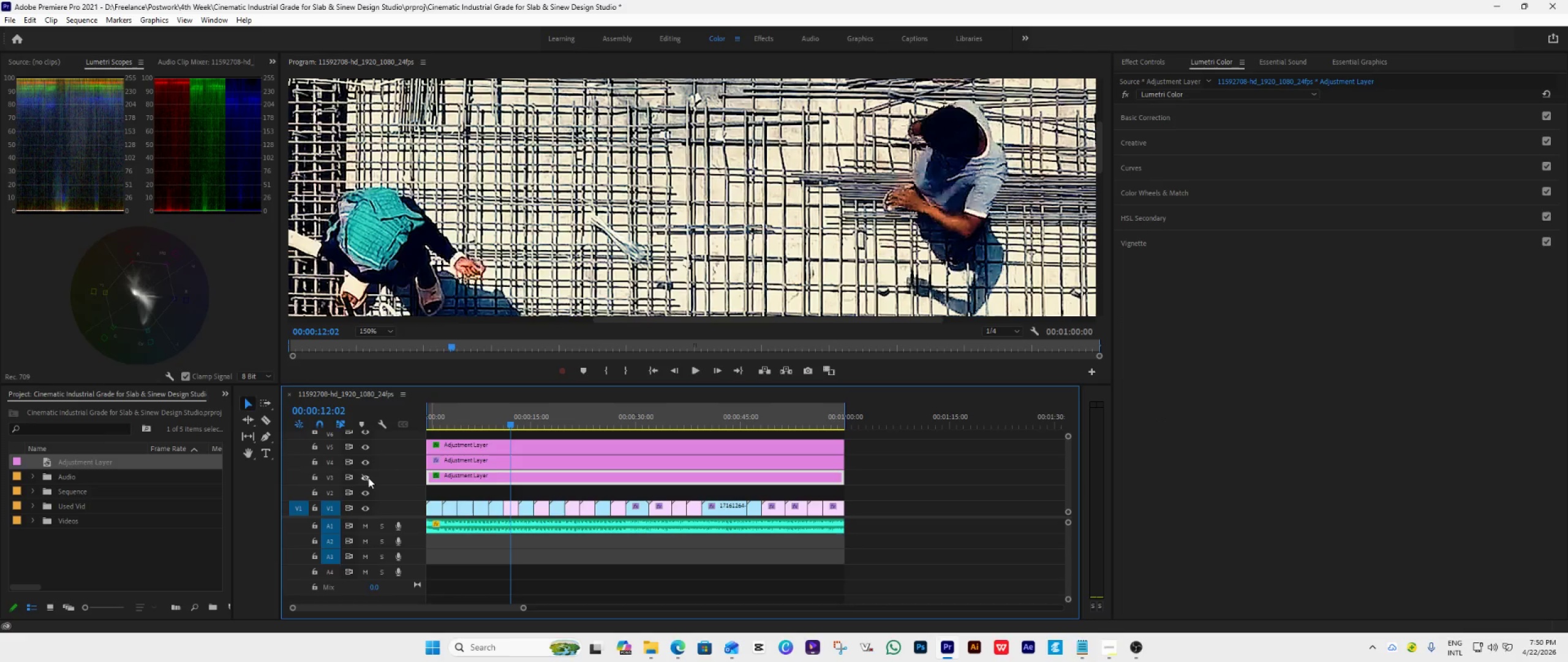 
left_click([368, 477])
 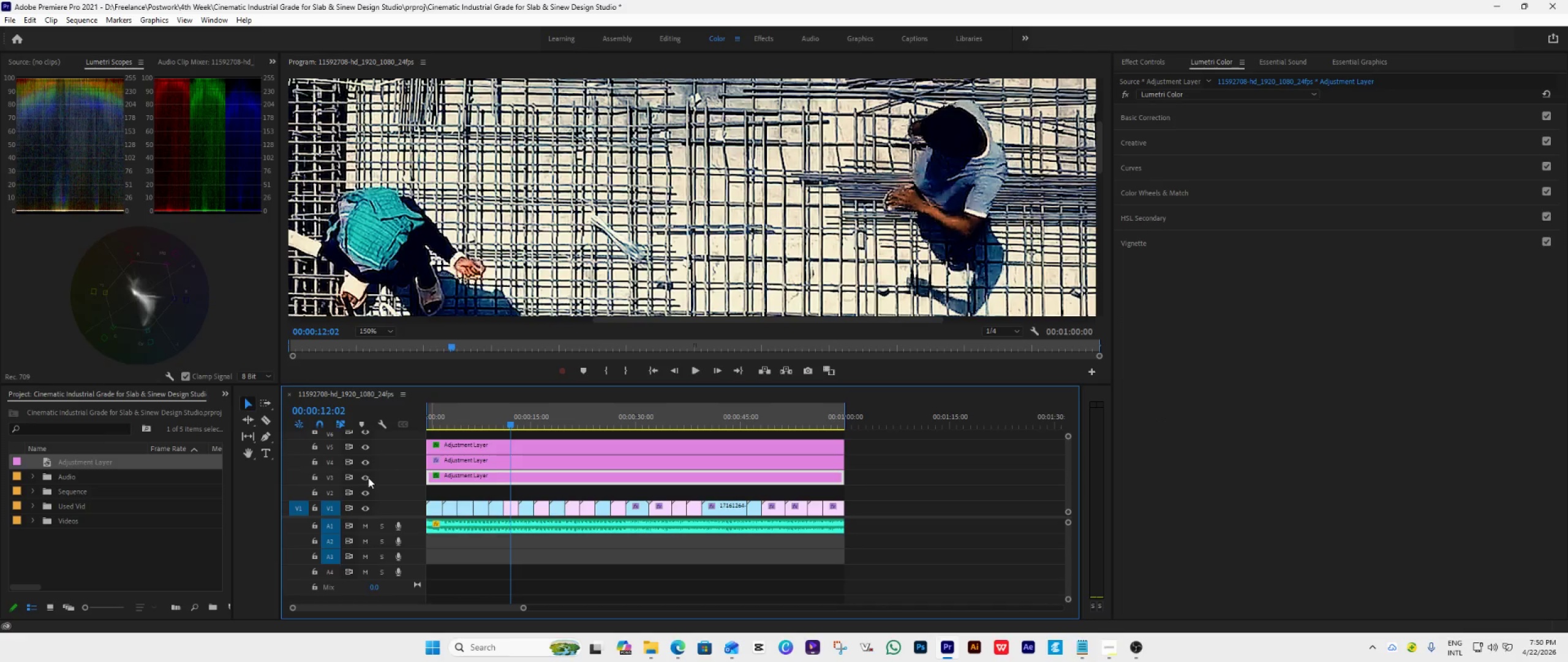 
left_click([368, 477])
 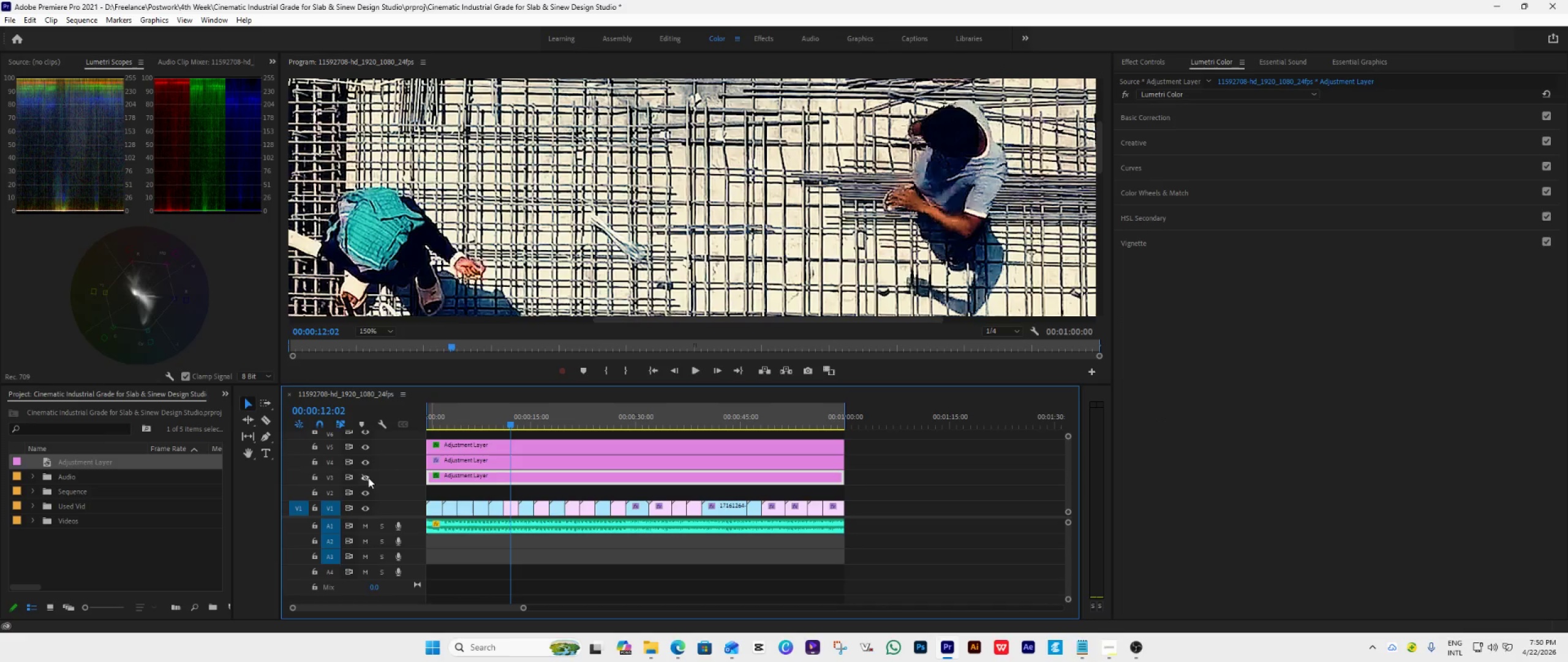 
left_click([368, 477])
 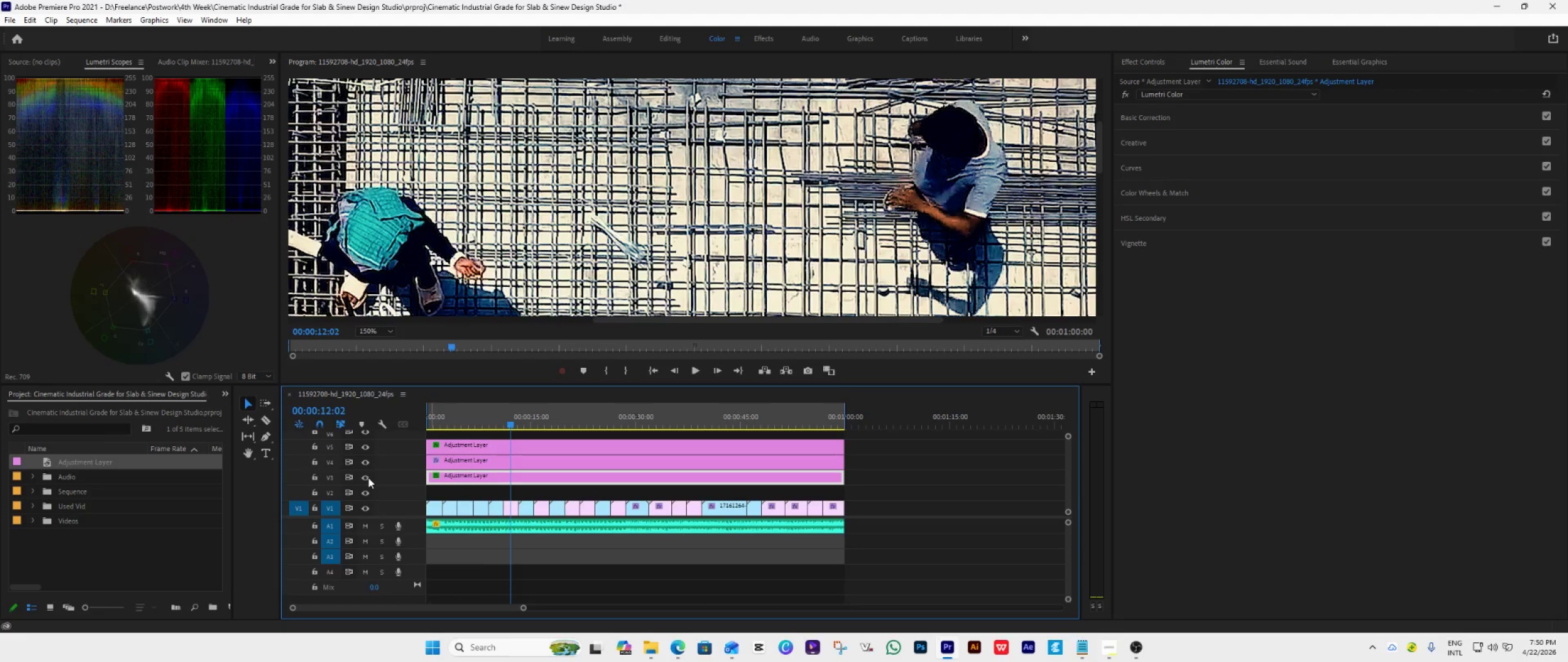 
left_click([368, 477])
 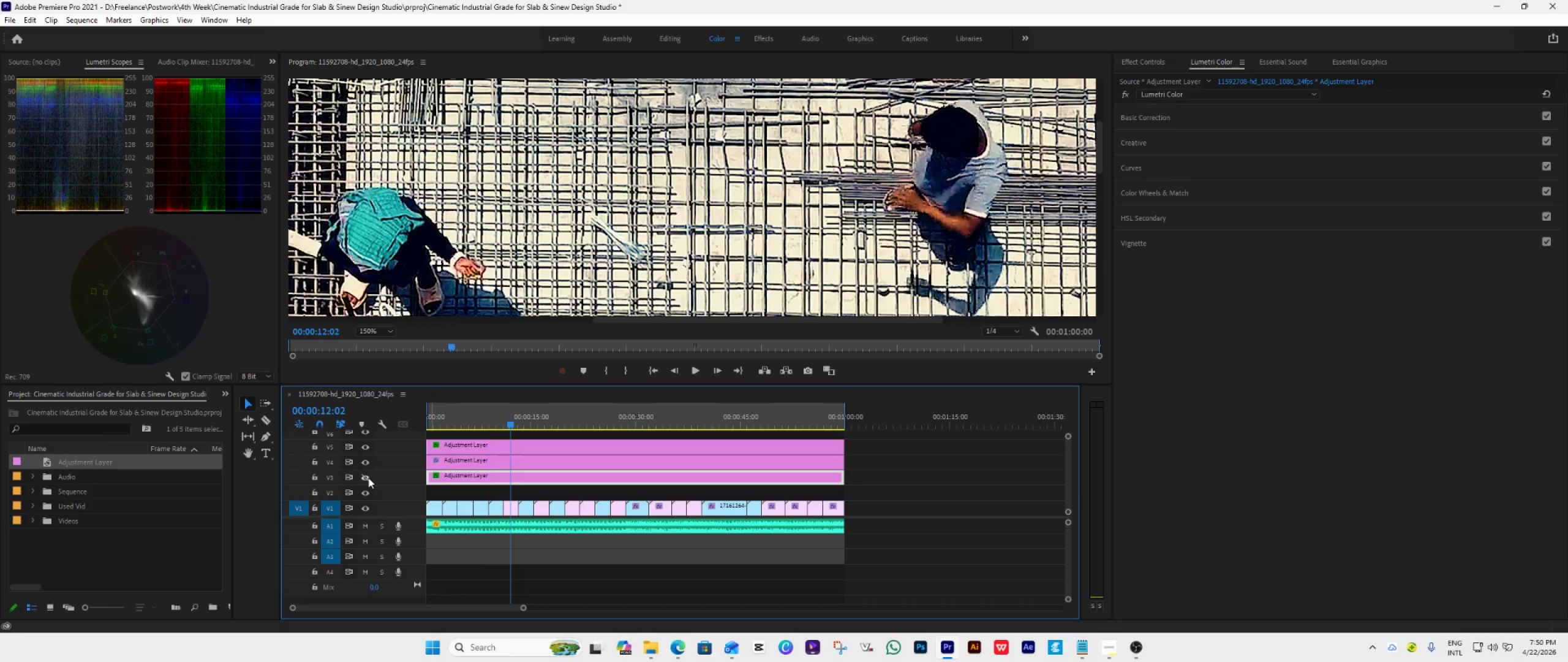 
left_click([368, 477])
 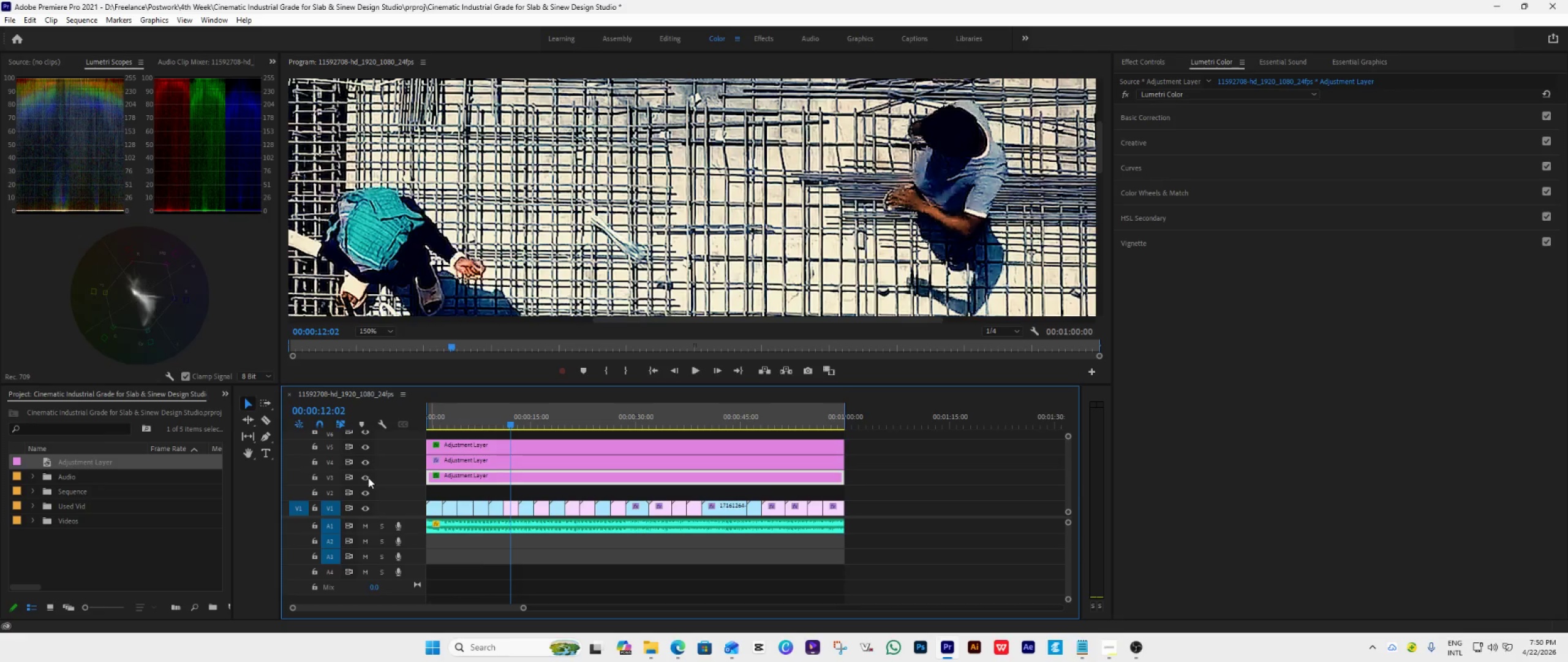 
left_click([368, 477])
 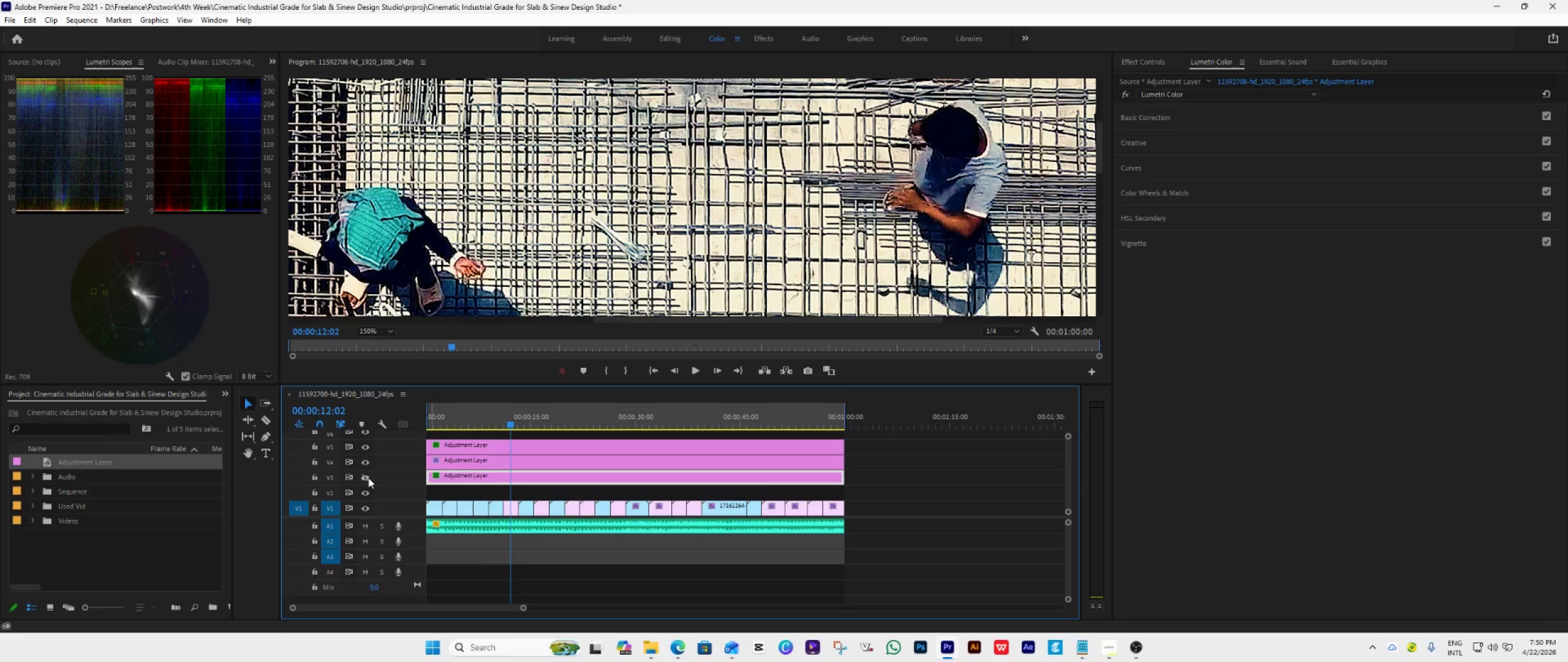 
left_click([368, 477])
 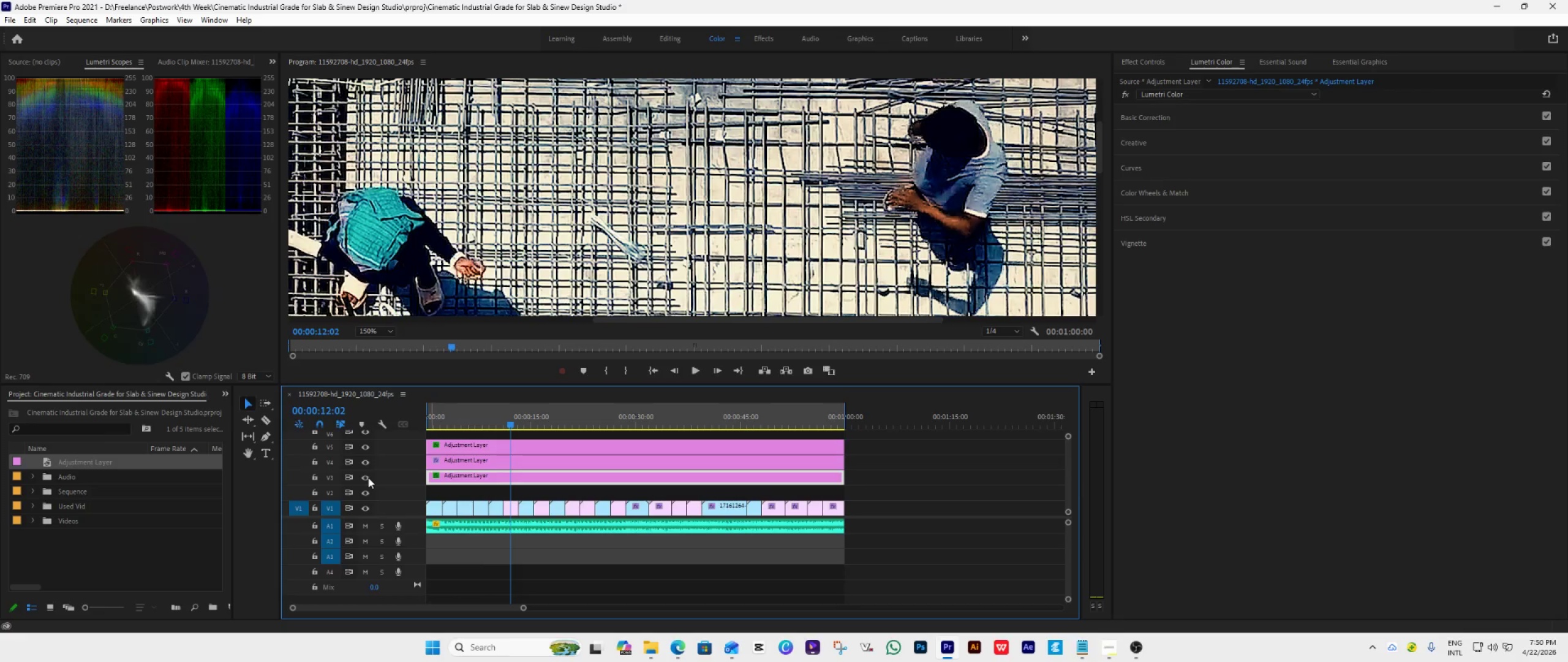 
left_click([368, 477])
 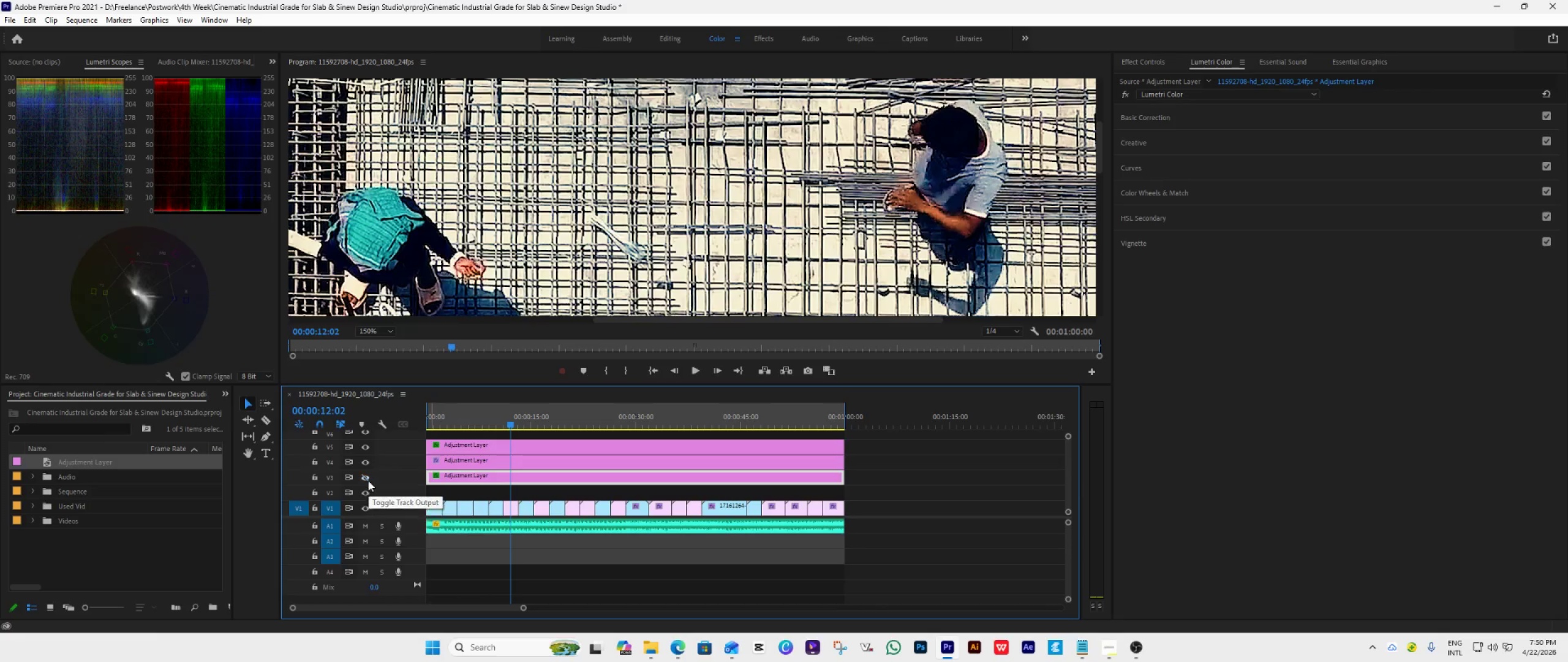 
left_click([368, 481])
 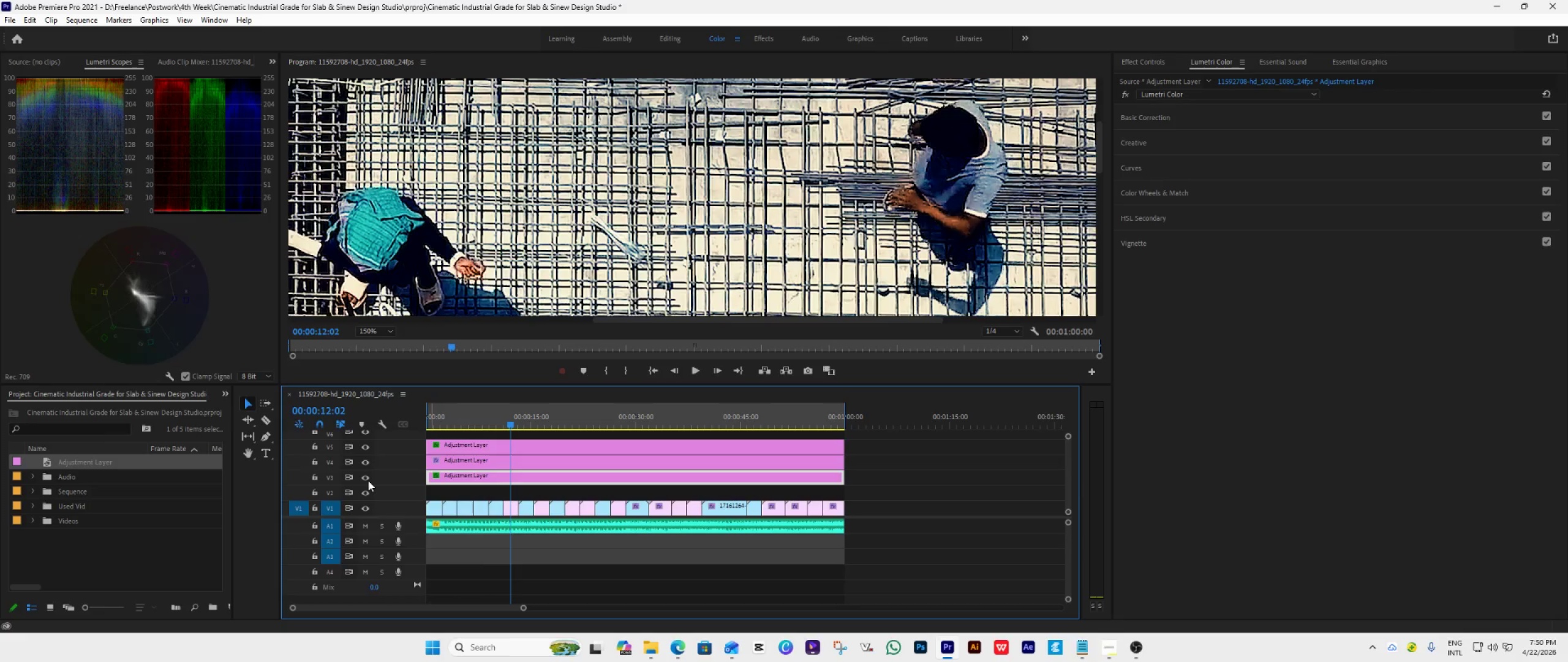 
left_click([368, 481])
 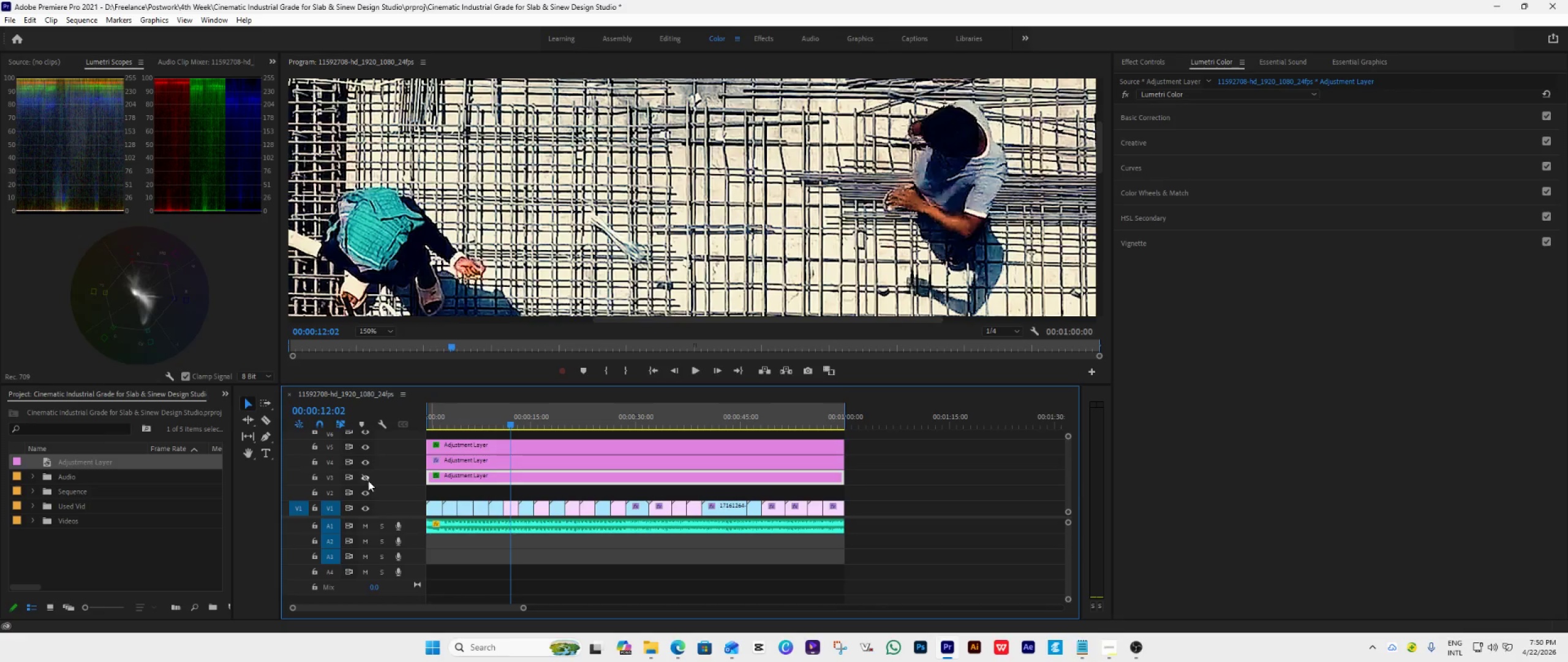 
left_click([368, 481])
 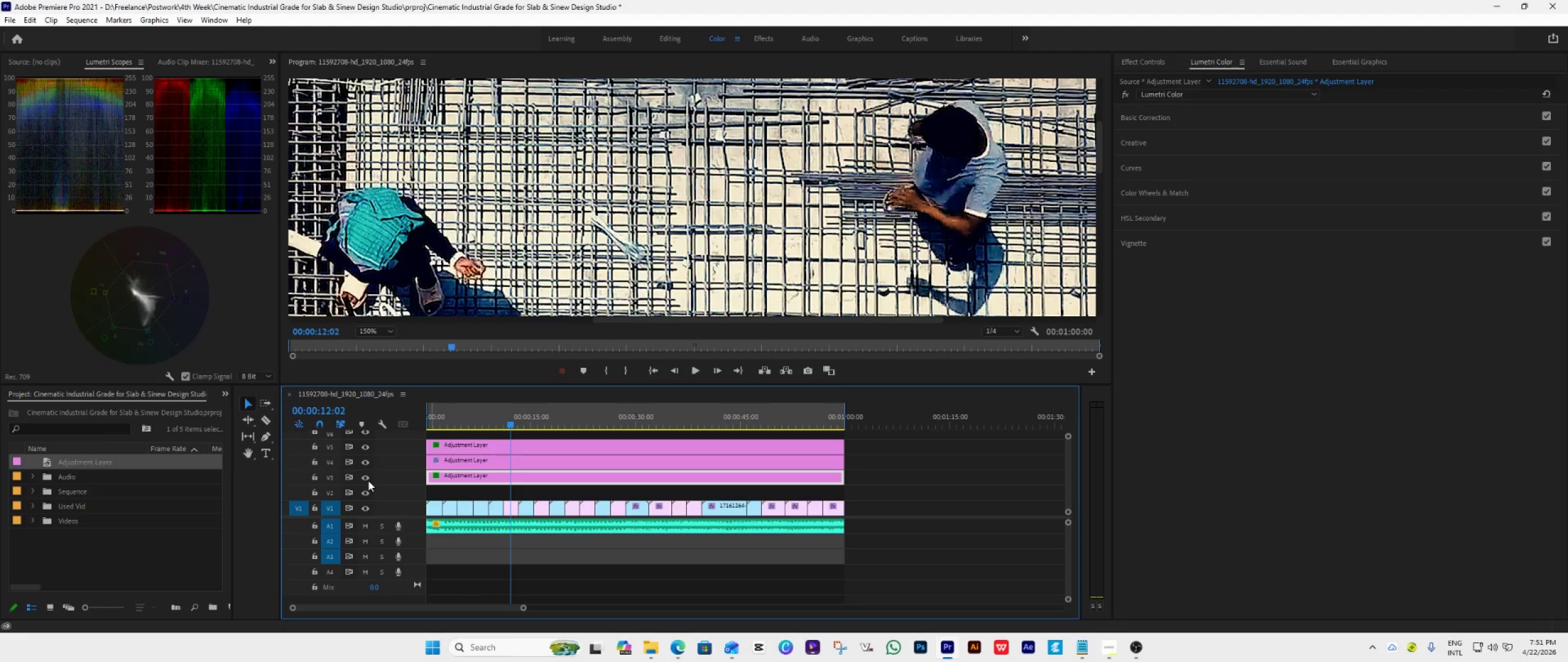 
left_click([368, 481])
 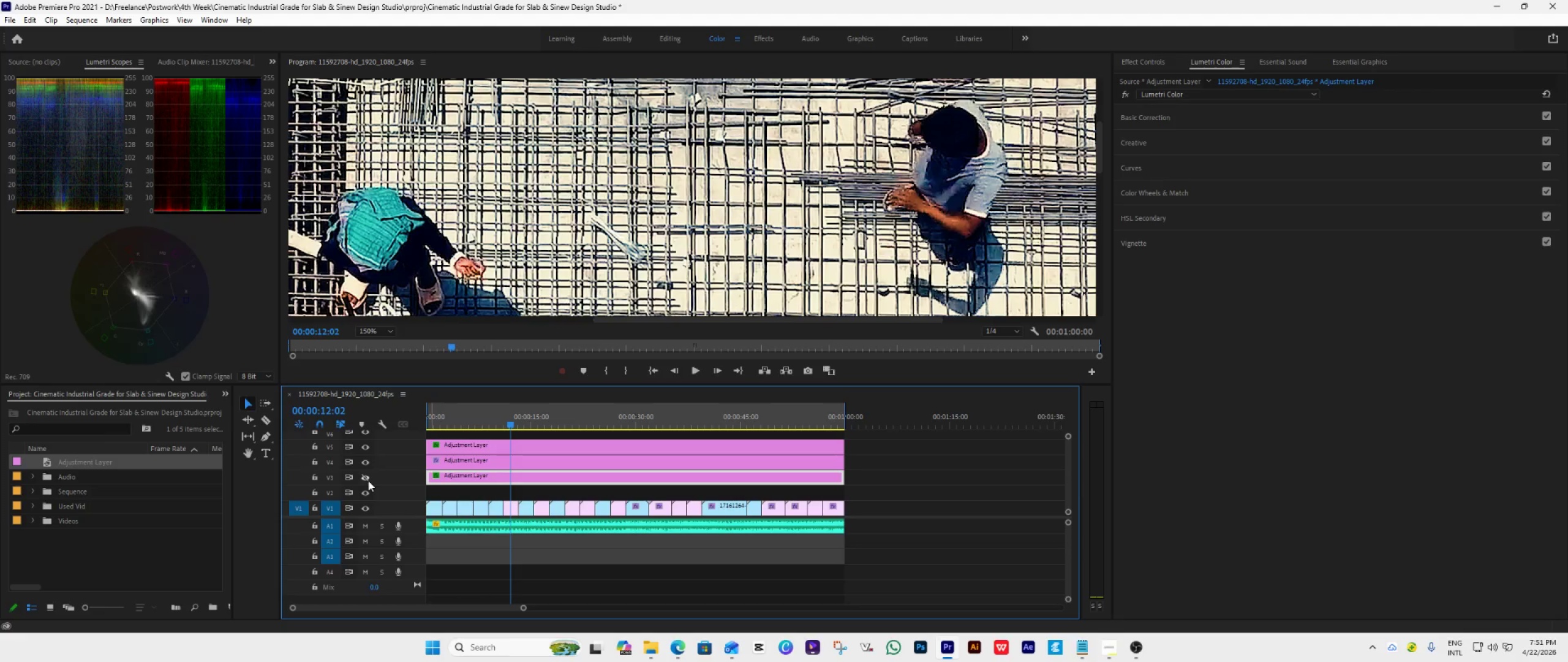 
left_click([368, 481])
 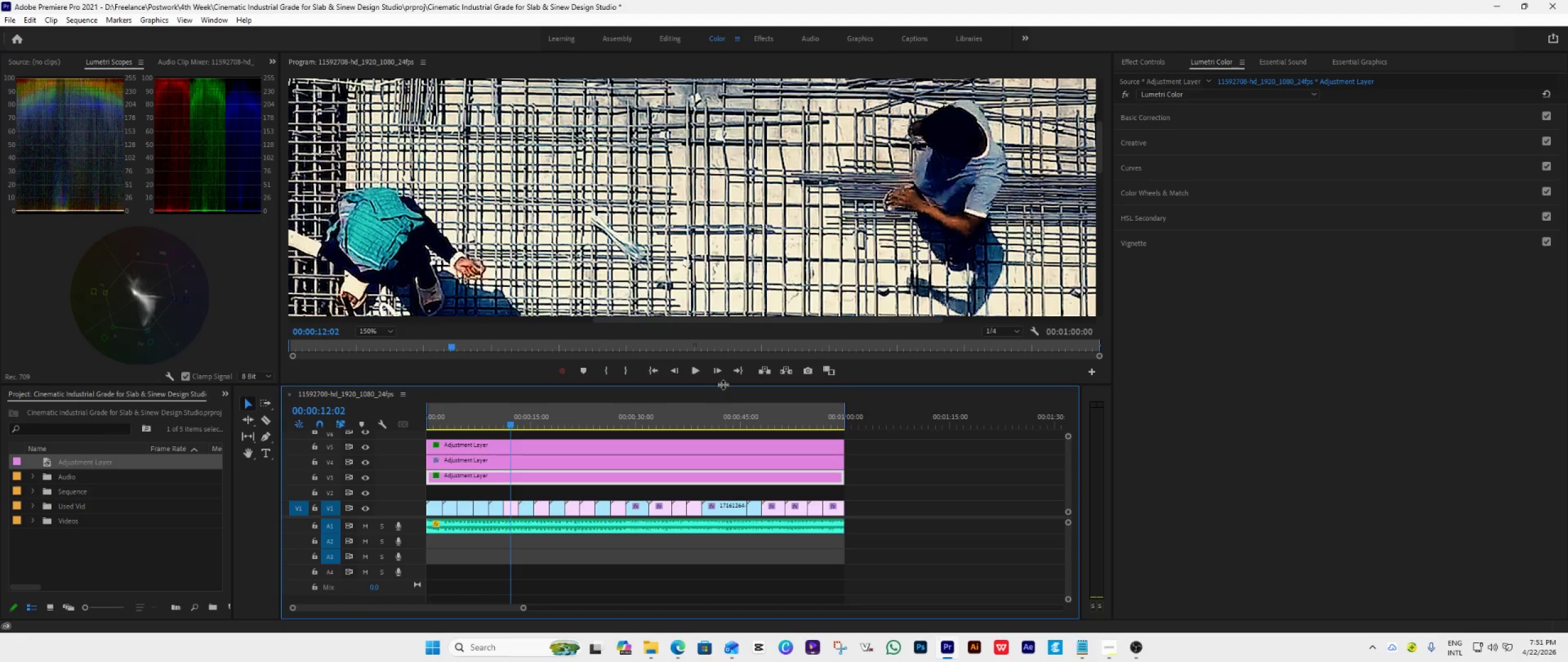 
left_click_drag(start_coordinate=[723, 384], to_coordinate=[668, 443])
 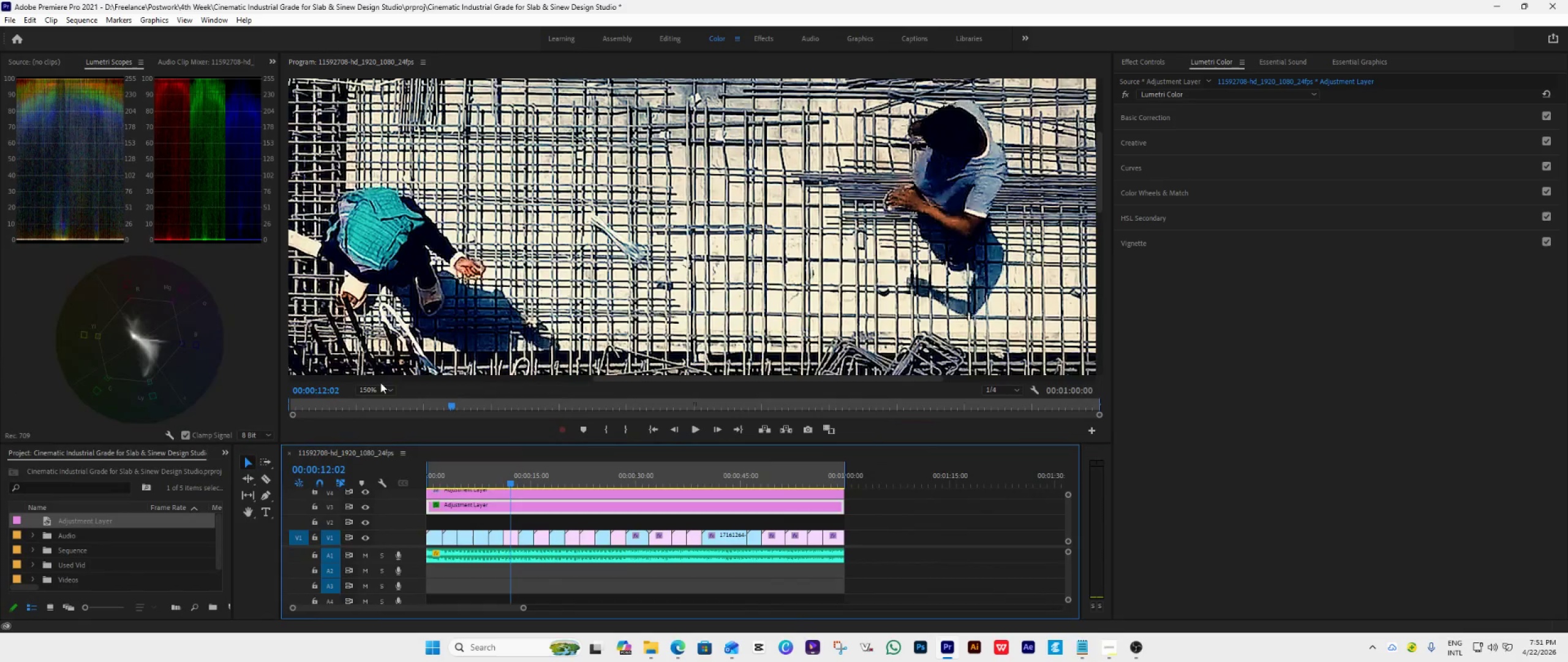 
left_click([381, 387])
 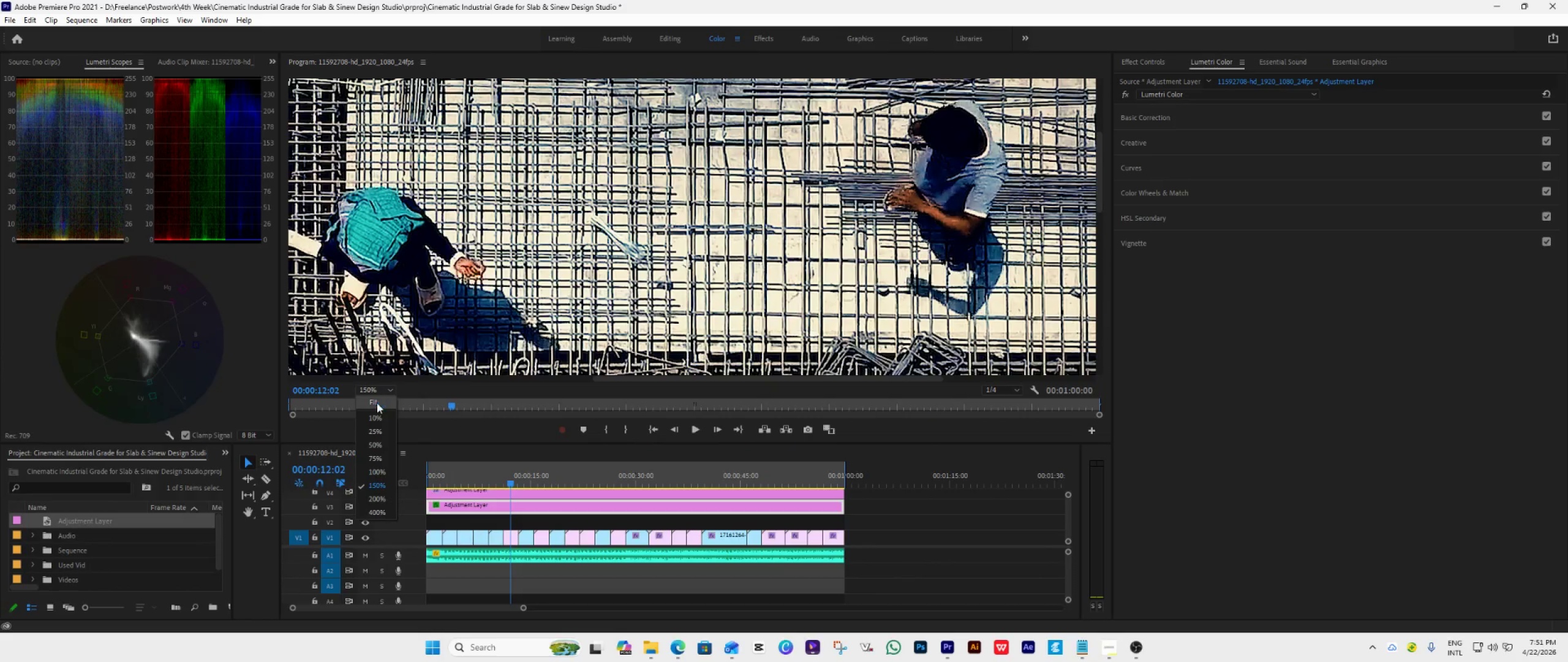 
left_click([378, 401])
 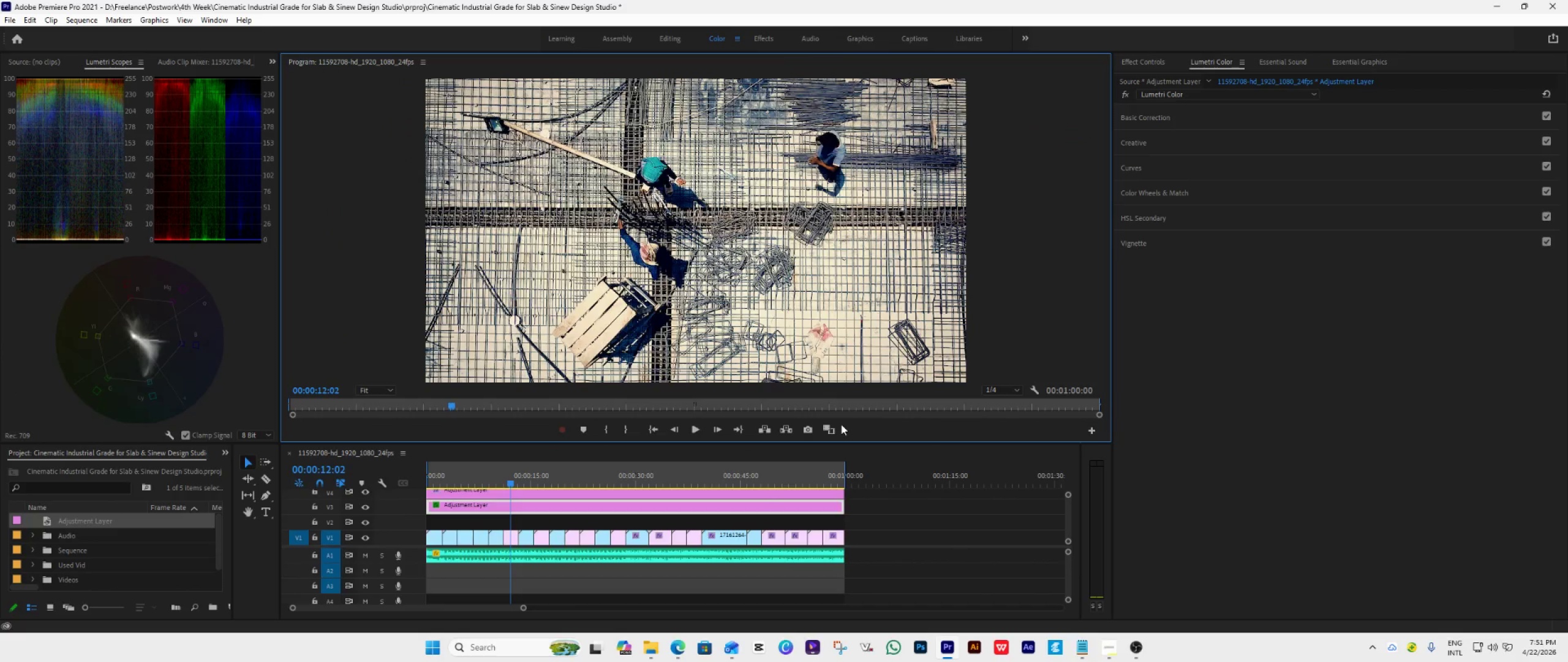 
key(Space)
 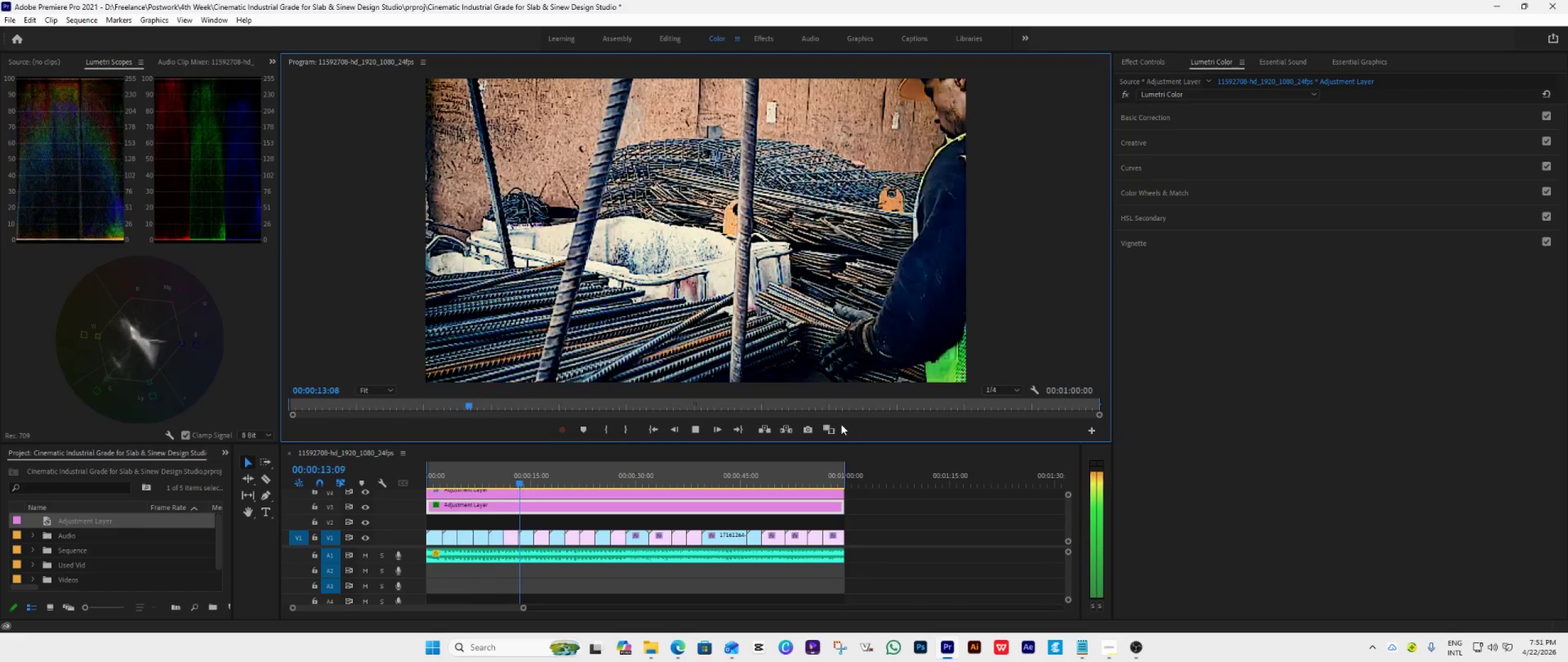 
key(Space)
 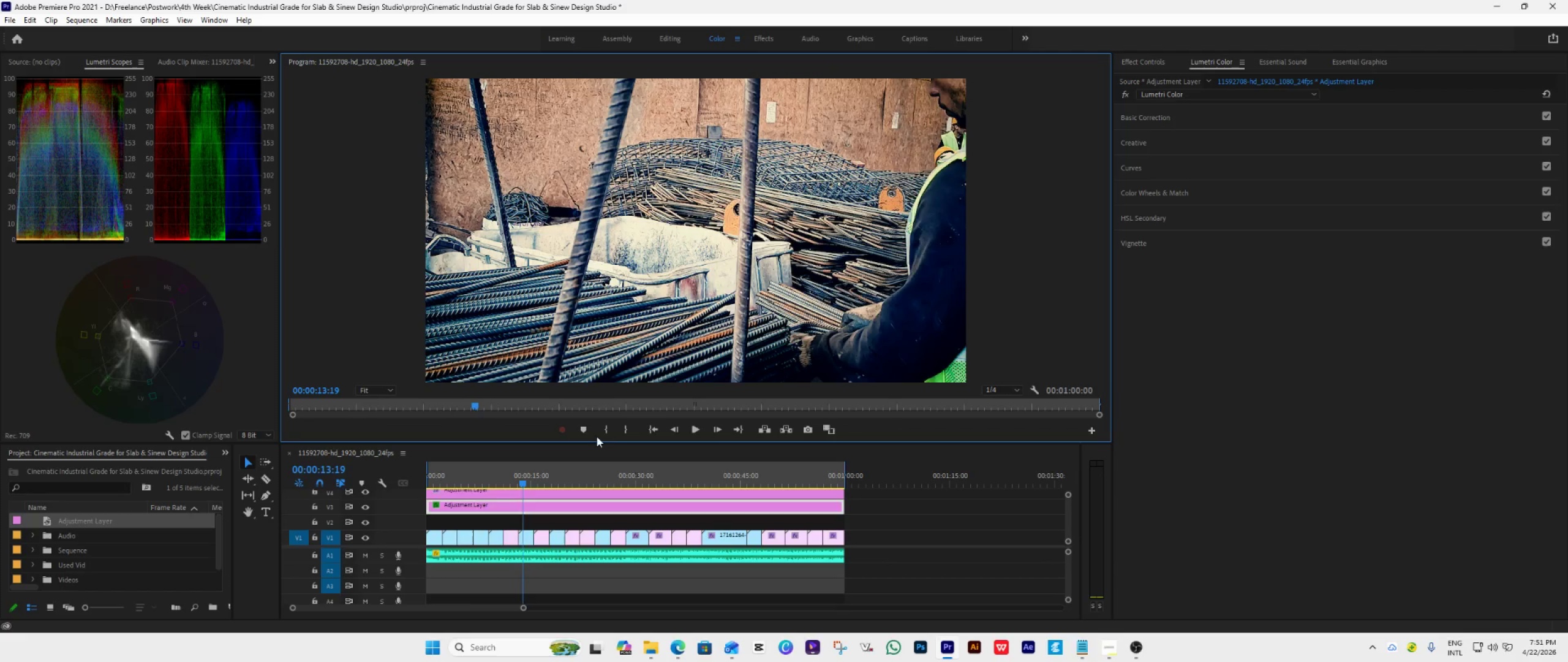 
left_click_drag(start_coordinate=[609, 443], to_coordinate=[616, 377])
 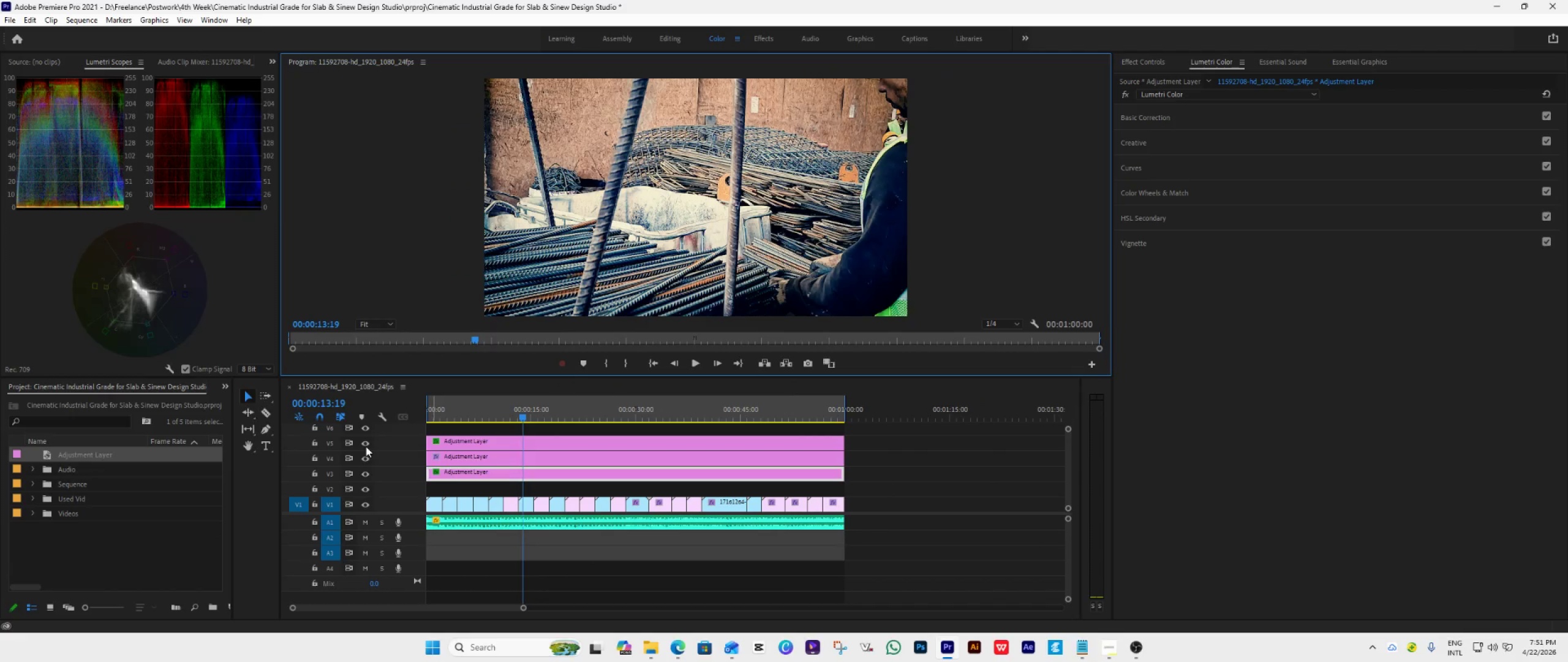 
left_click([366, 446])
 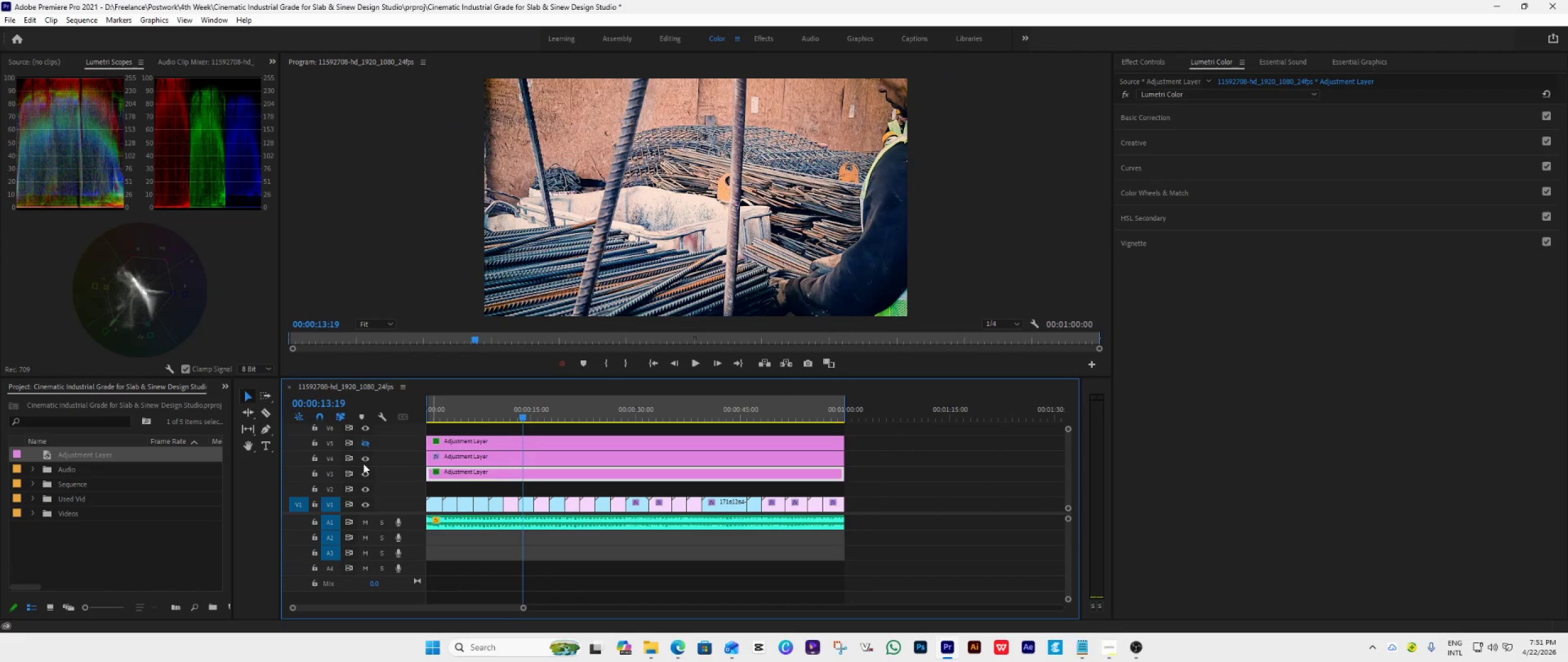 
left_click([363, 463])
 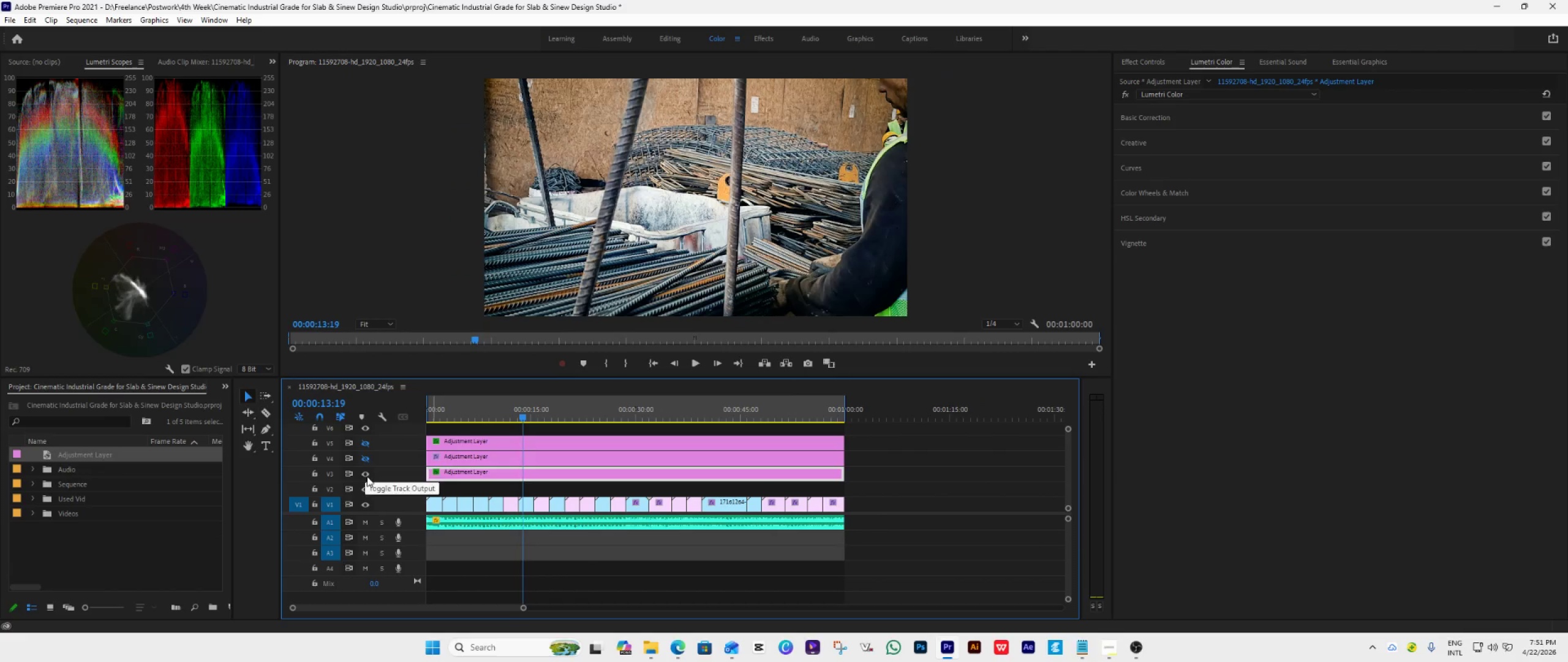 
left_click([367, 476])
 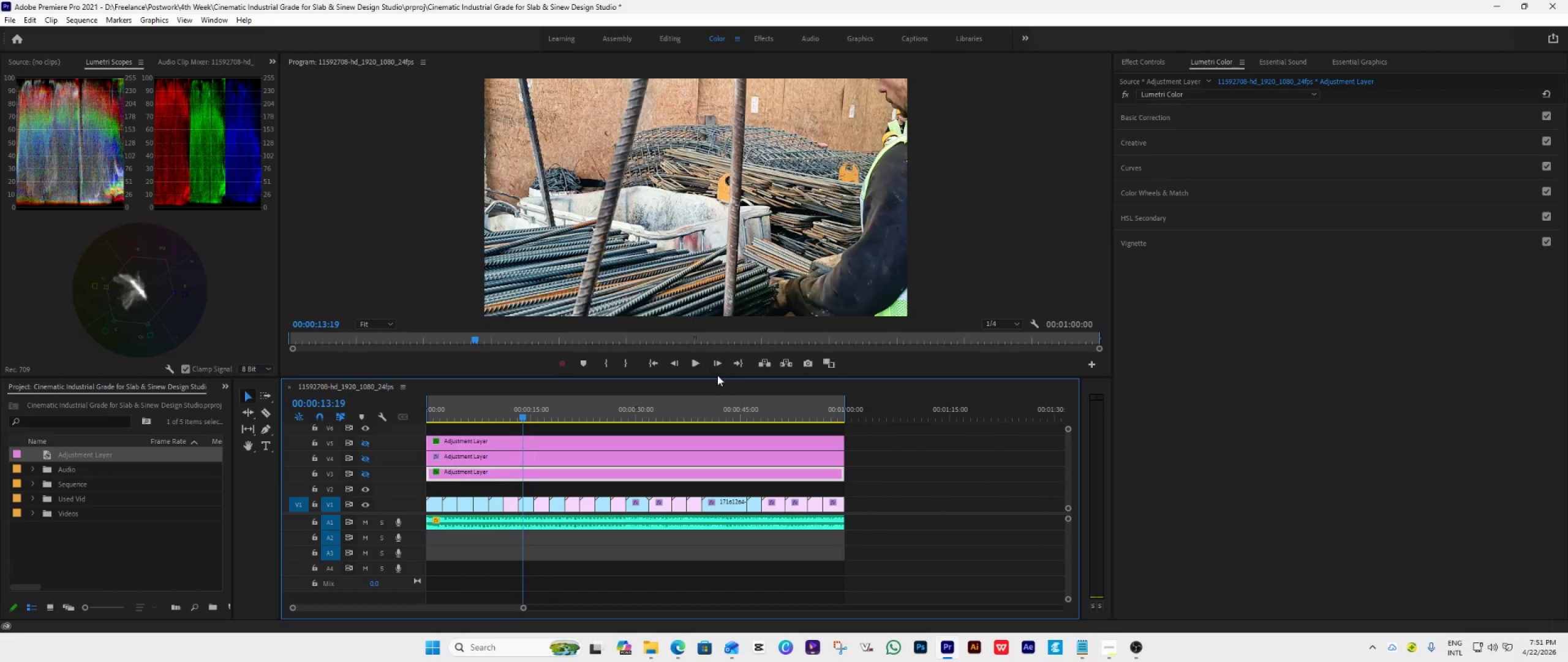 
left_click_drag(start_coordinate=[717, 376], to_coordinate=[739, 386])
 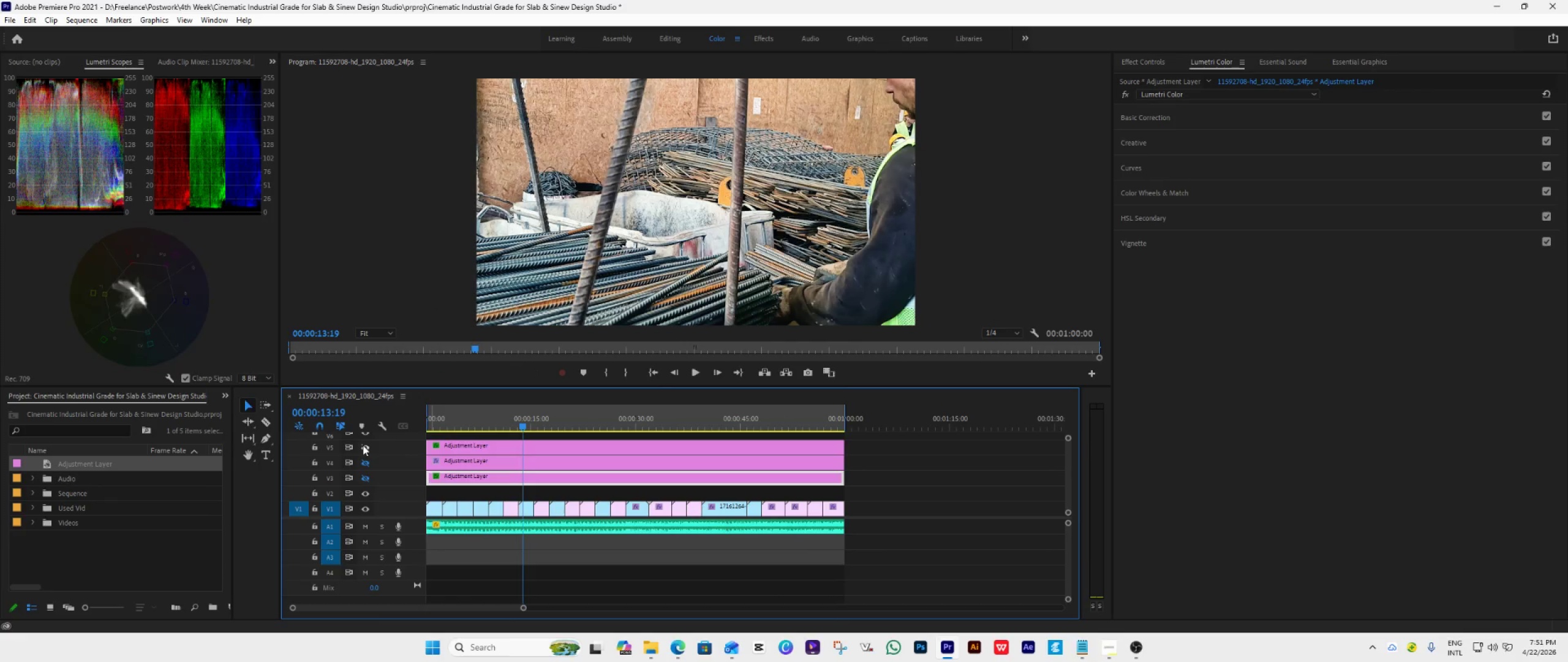 
left_click([363, 448])
 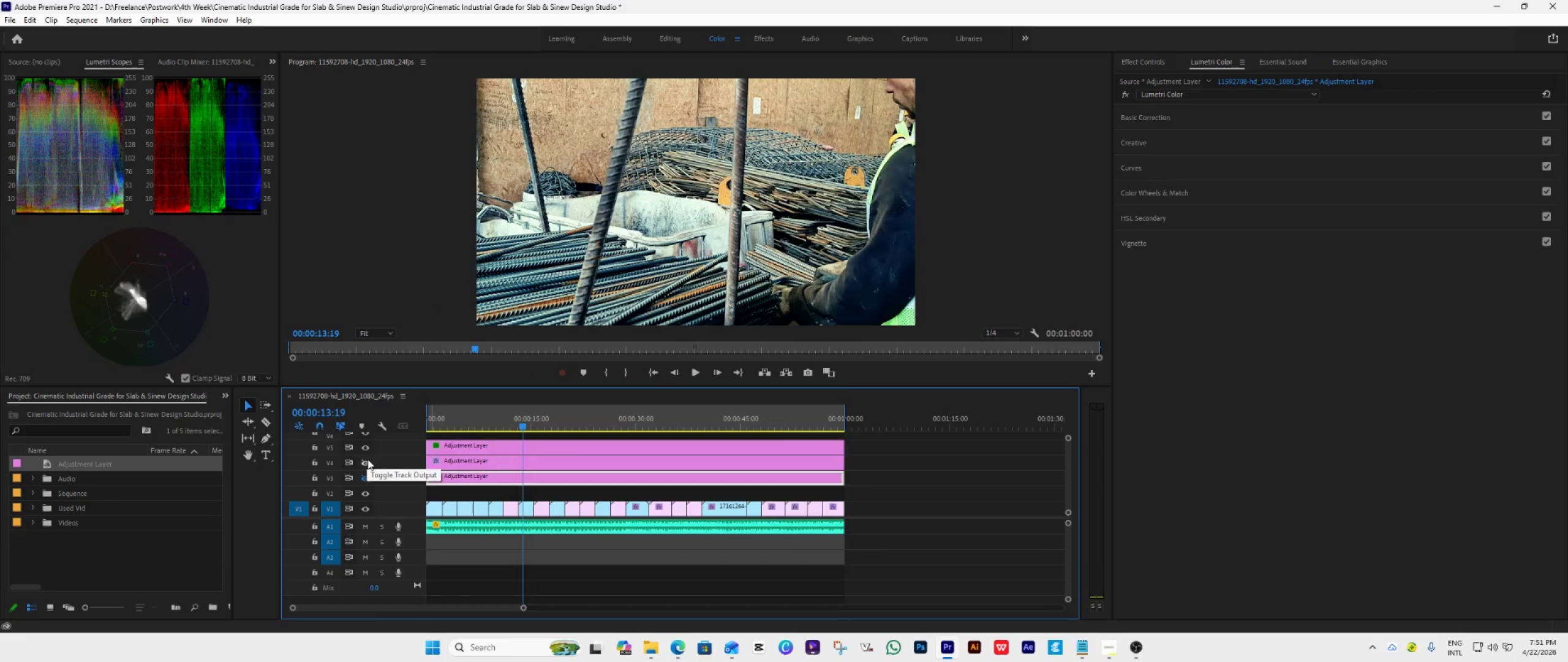 
left_click([368, 460])
 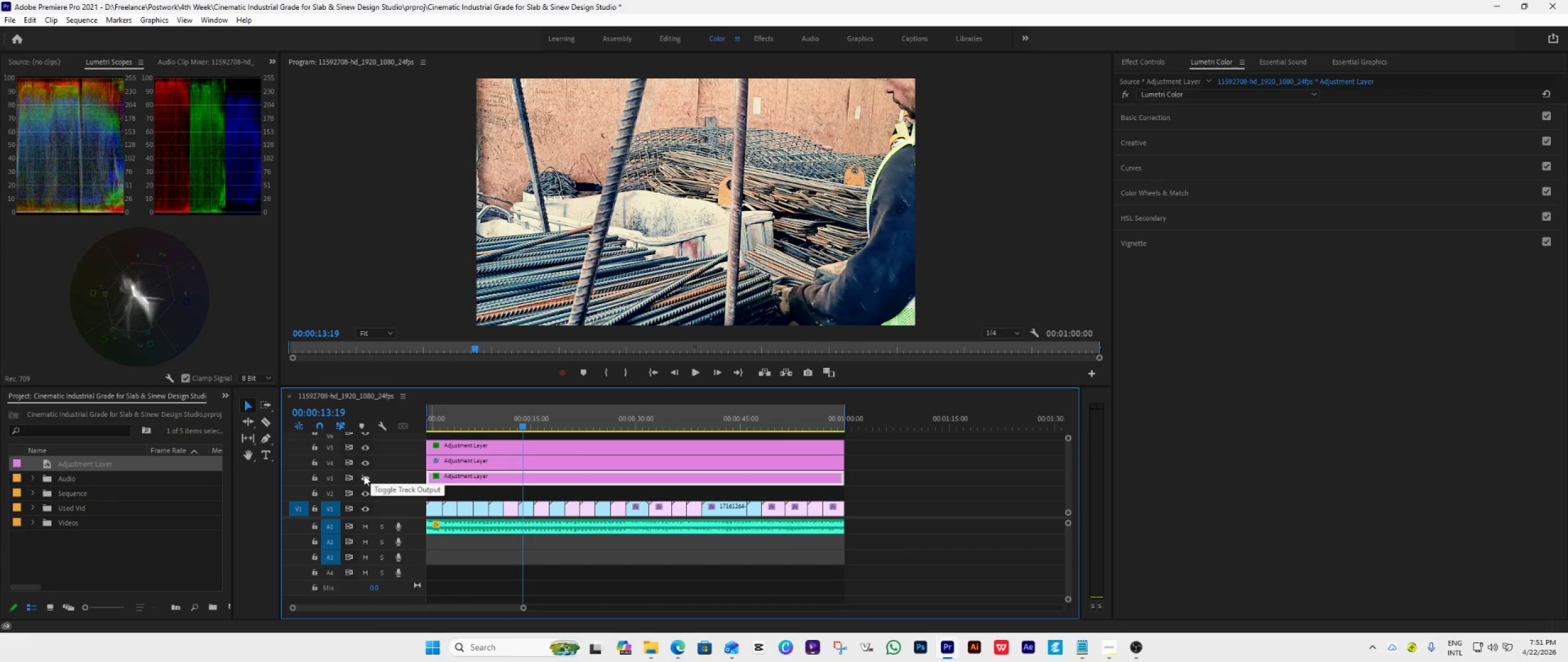 
left_click([364, 475])
 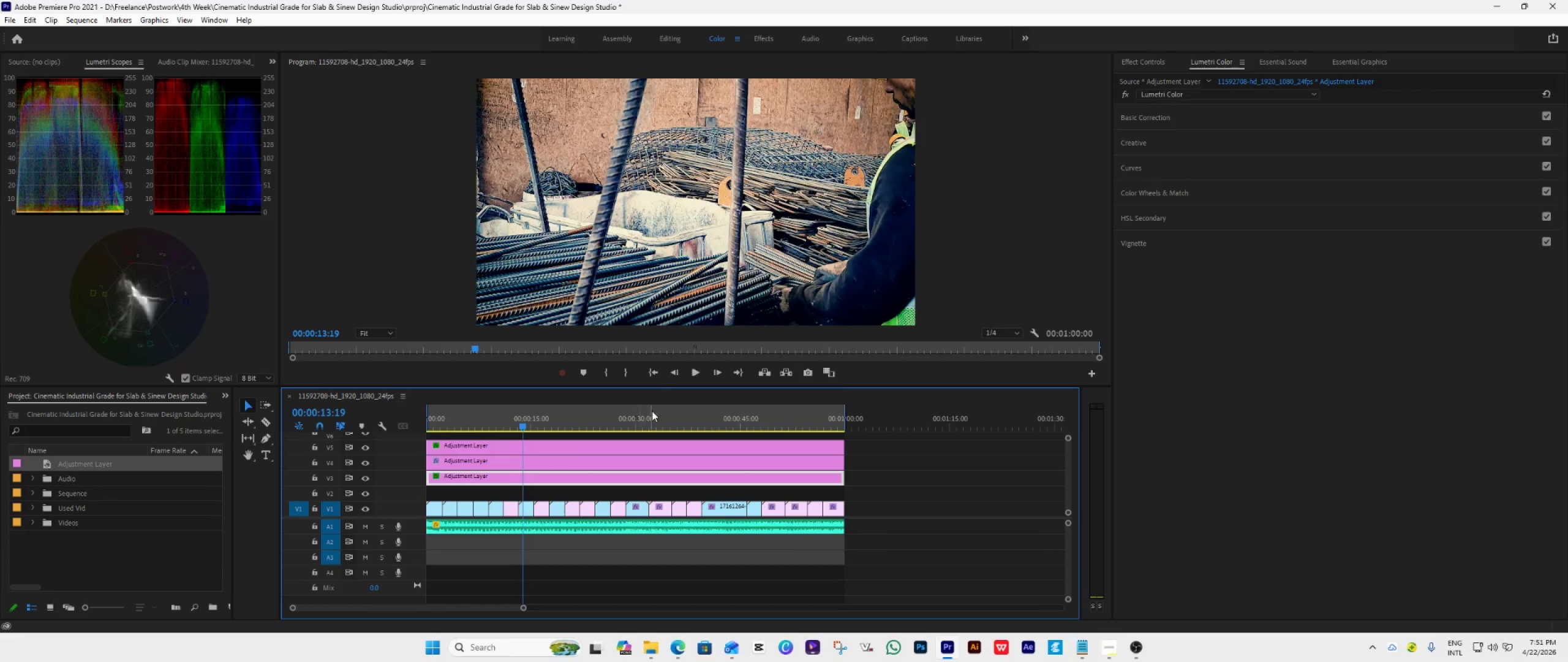 
left_click([653, 376])
 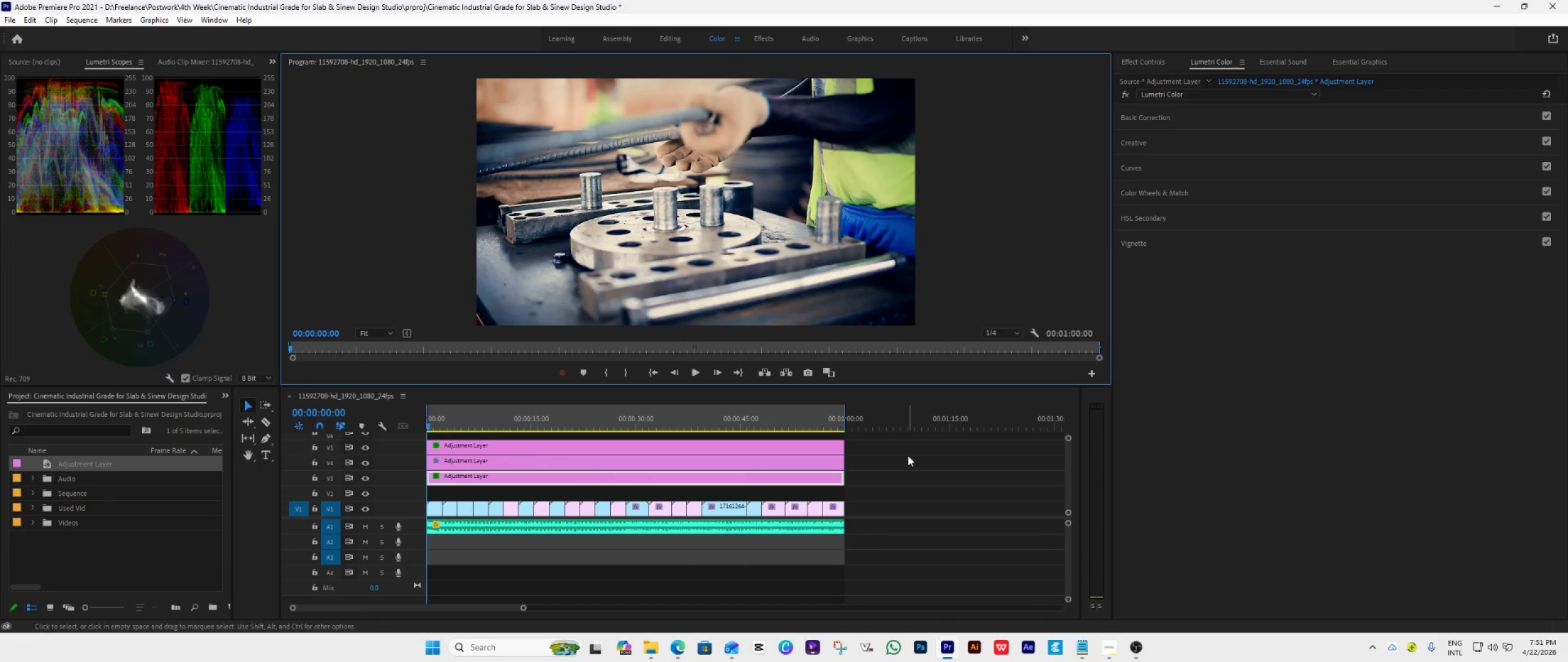 
key(Space)
 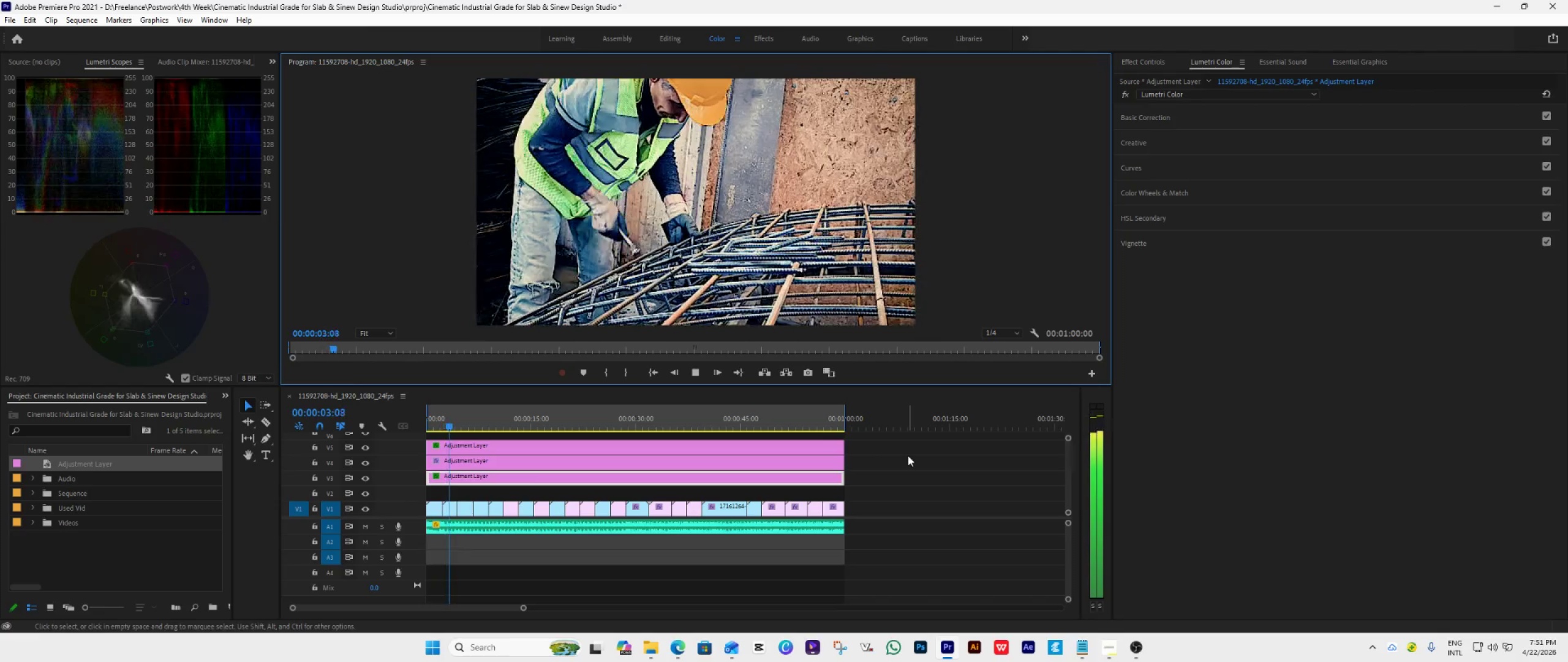 
wait(8.42)
 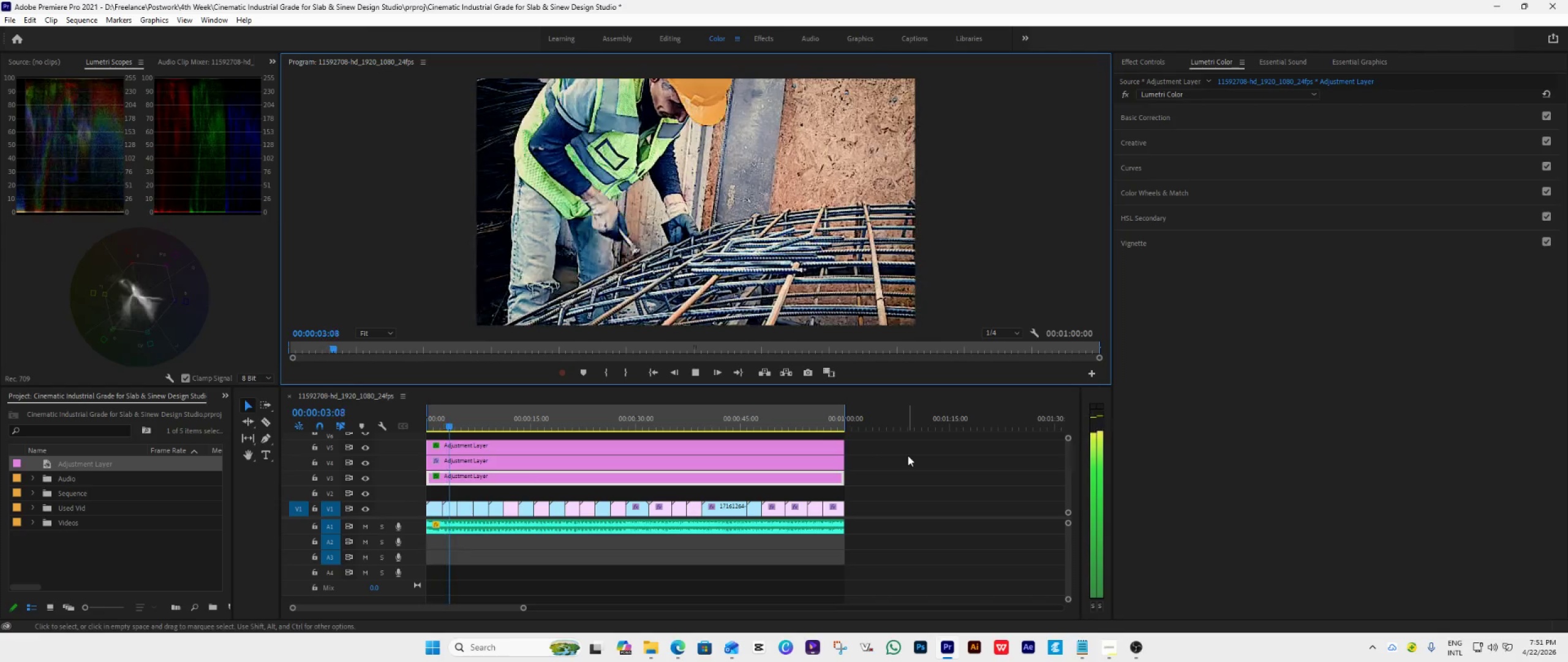 
key(Space)
 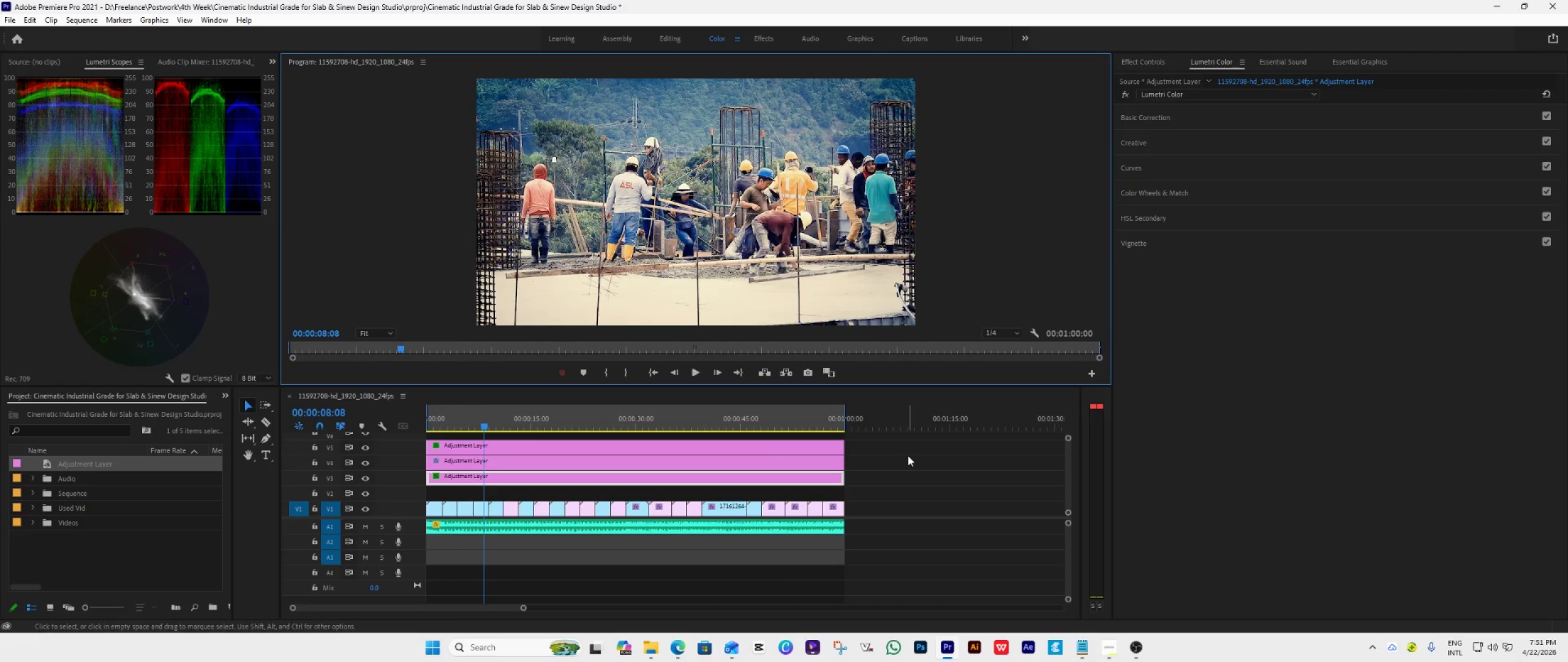 
left_click([829, 375])
 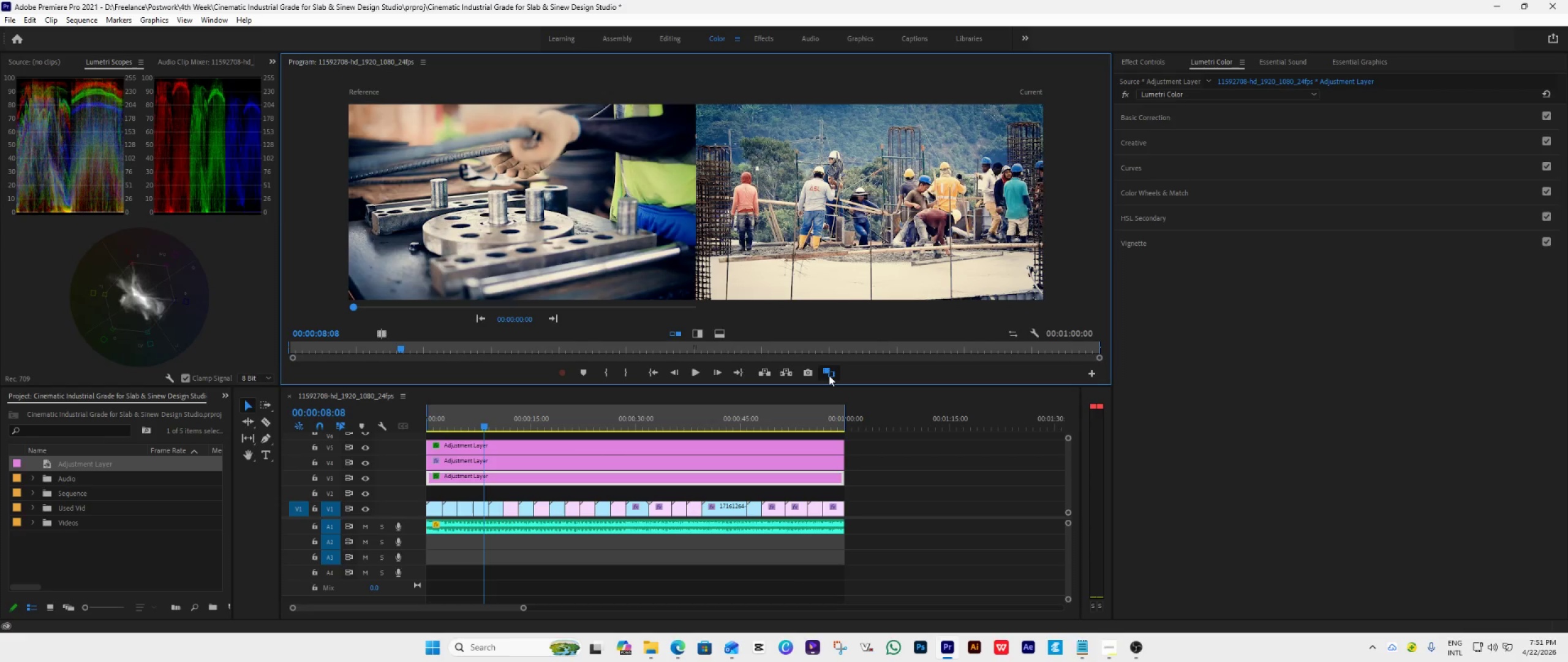 
wait(15.74)
 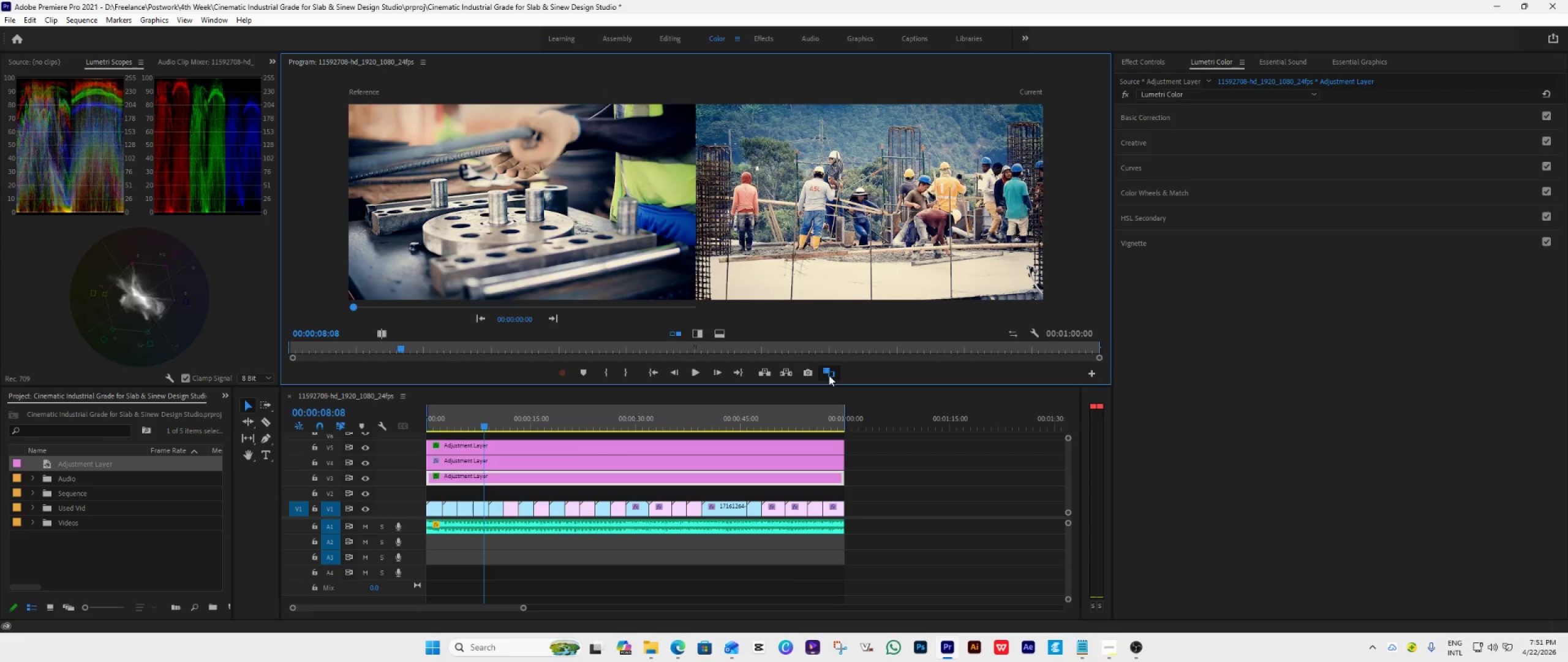 
left_click([493, 460])
 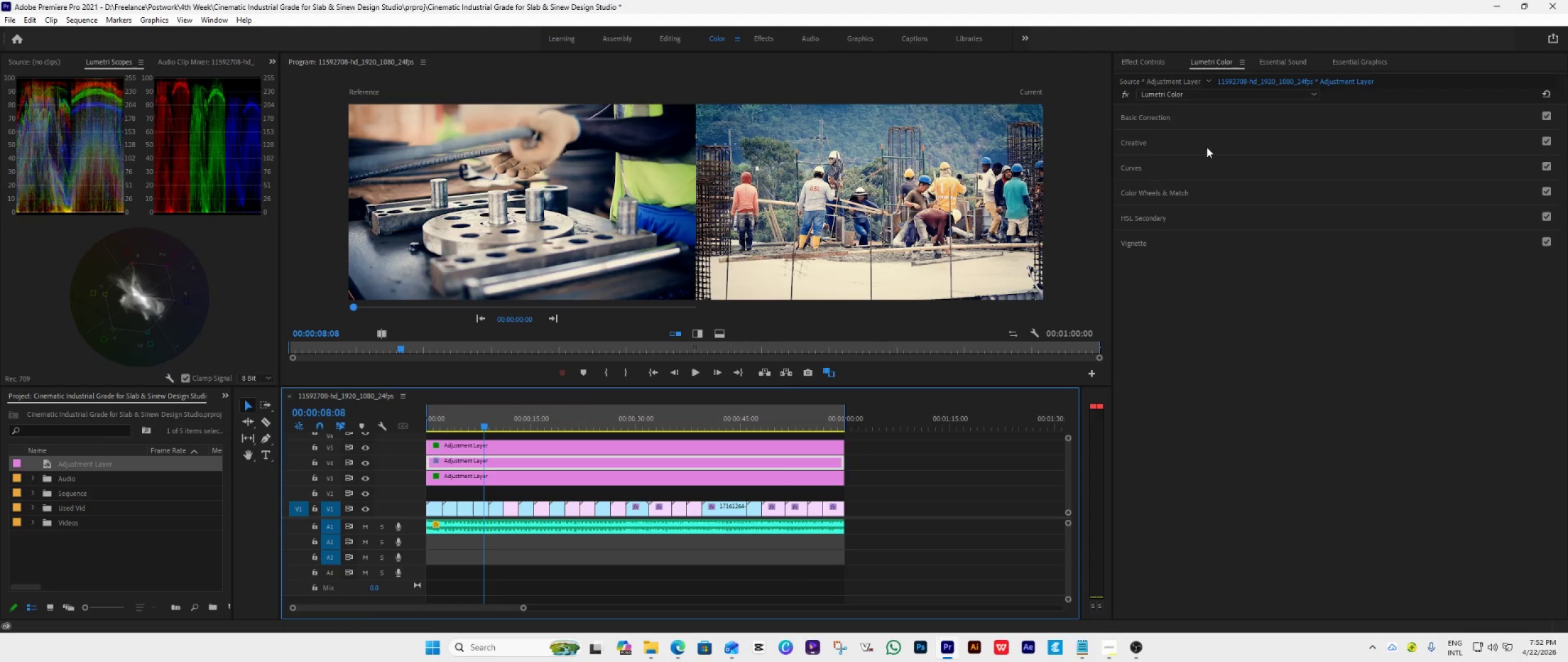 
left_click([1188, 190])
 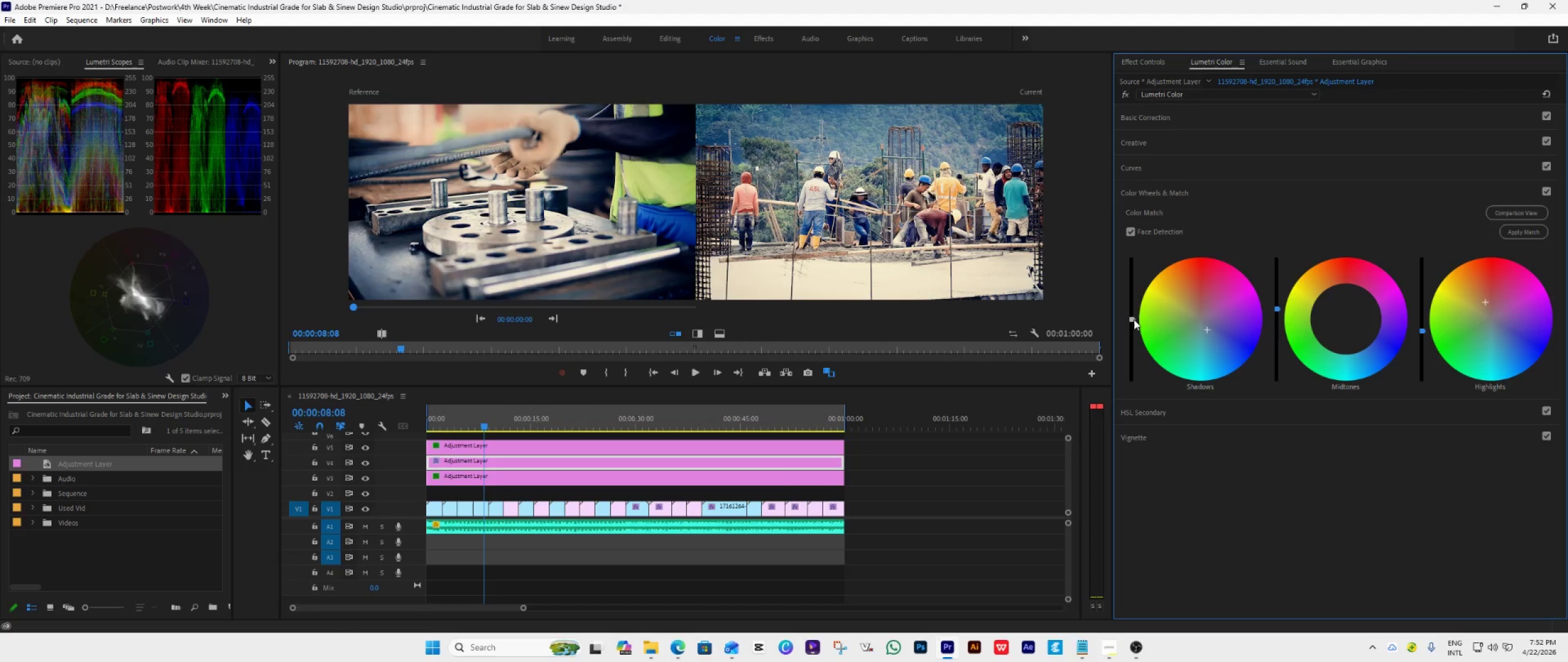 
left_click_drag(start_coordinate=[1133, 319], to_coordinate=[1134, 437])
 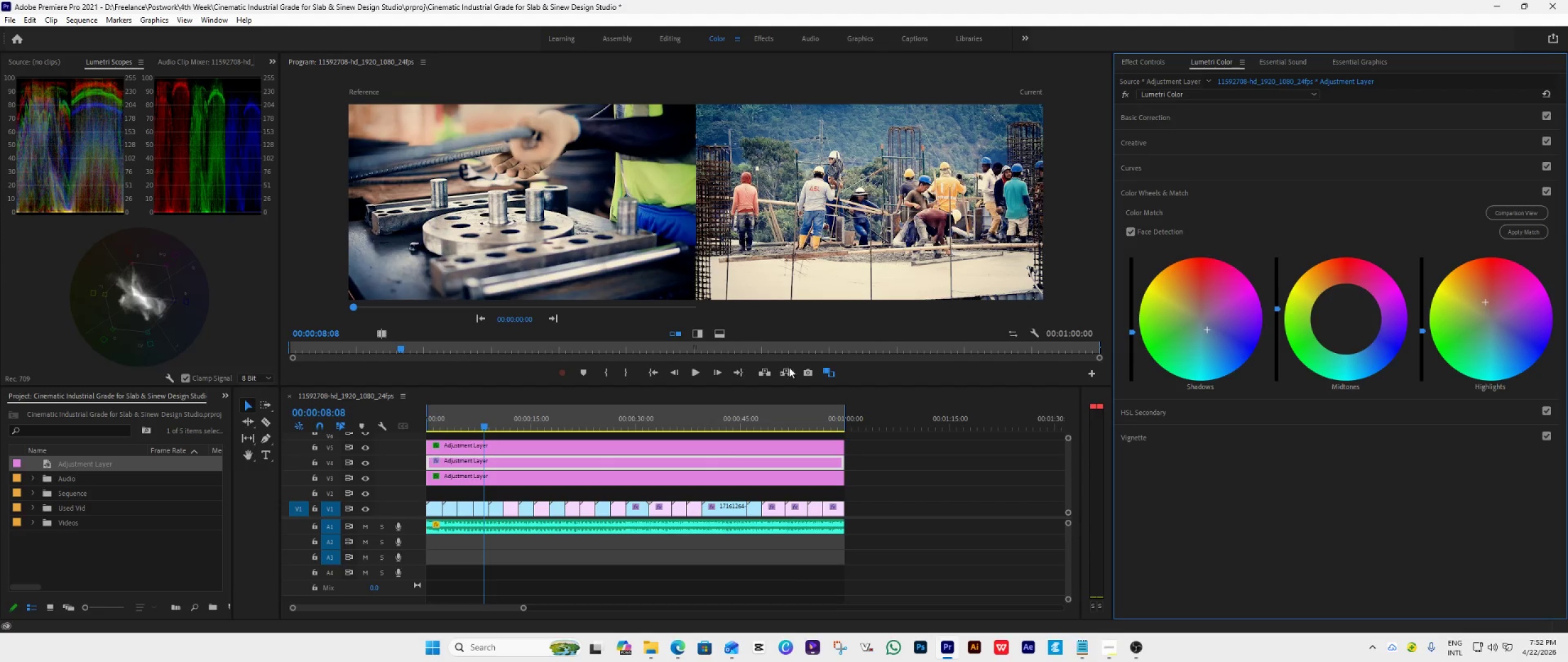 
left_click([607, 449])
 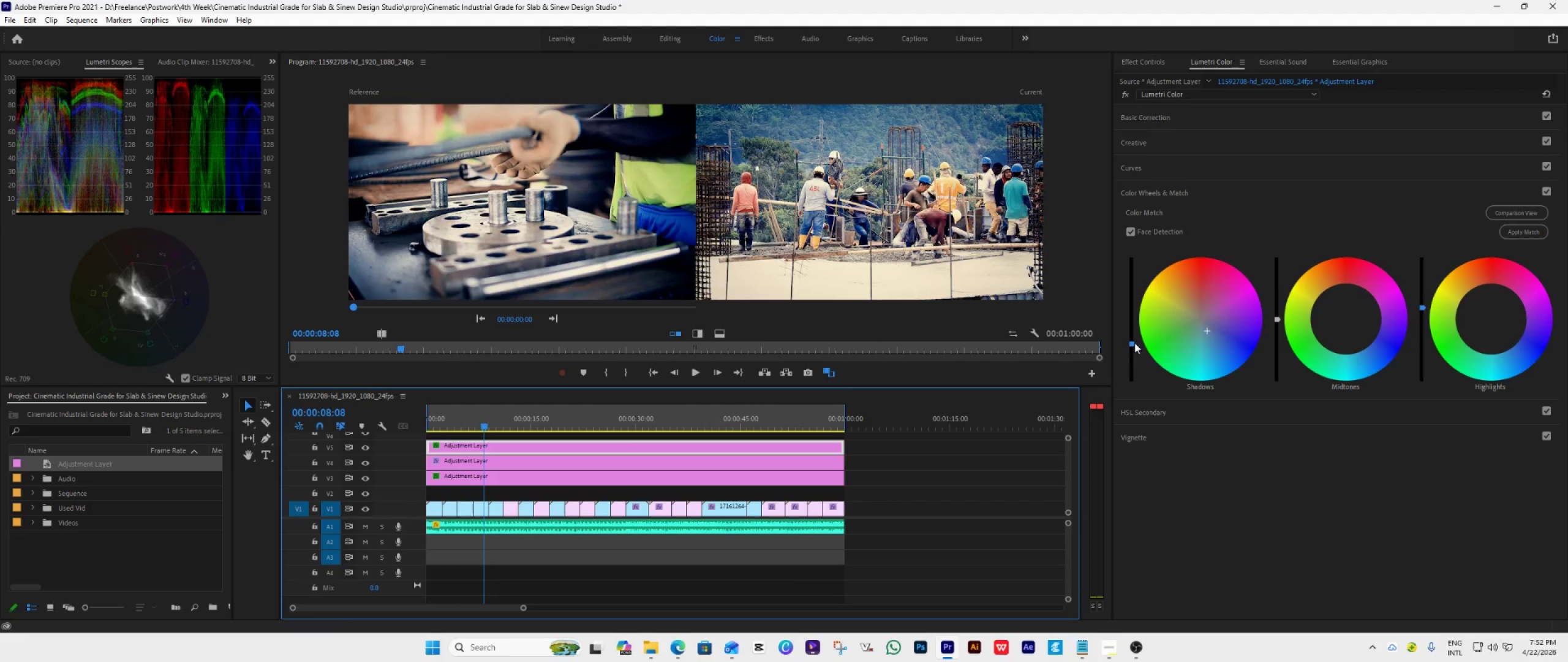 
left_click_drag(start_coordinate=[1131, 343], to_coordinate=[1152, 275])
 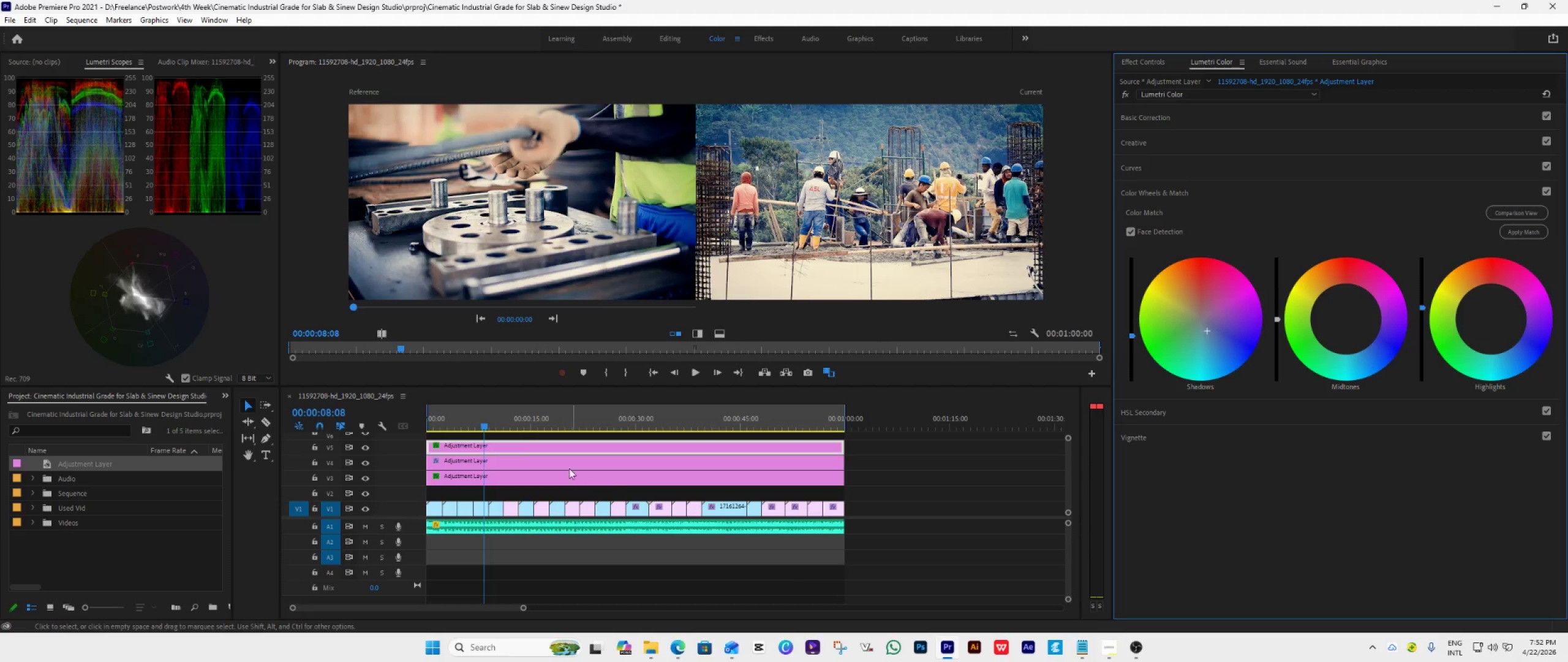 
left_click_drag(start_coordinate=[485, 426], to_coordinate=[647, 458])
 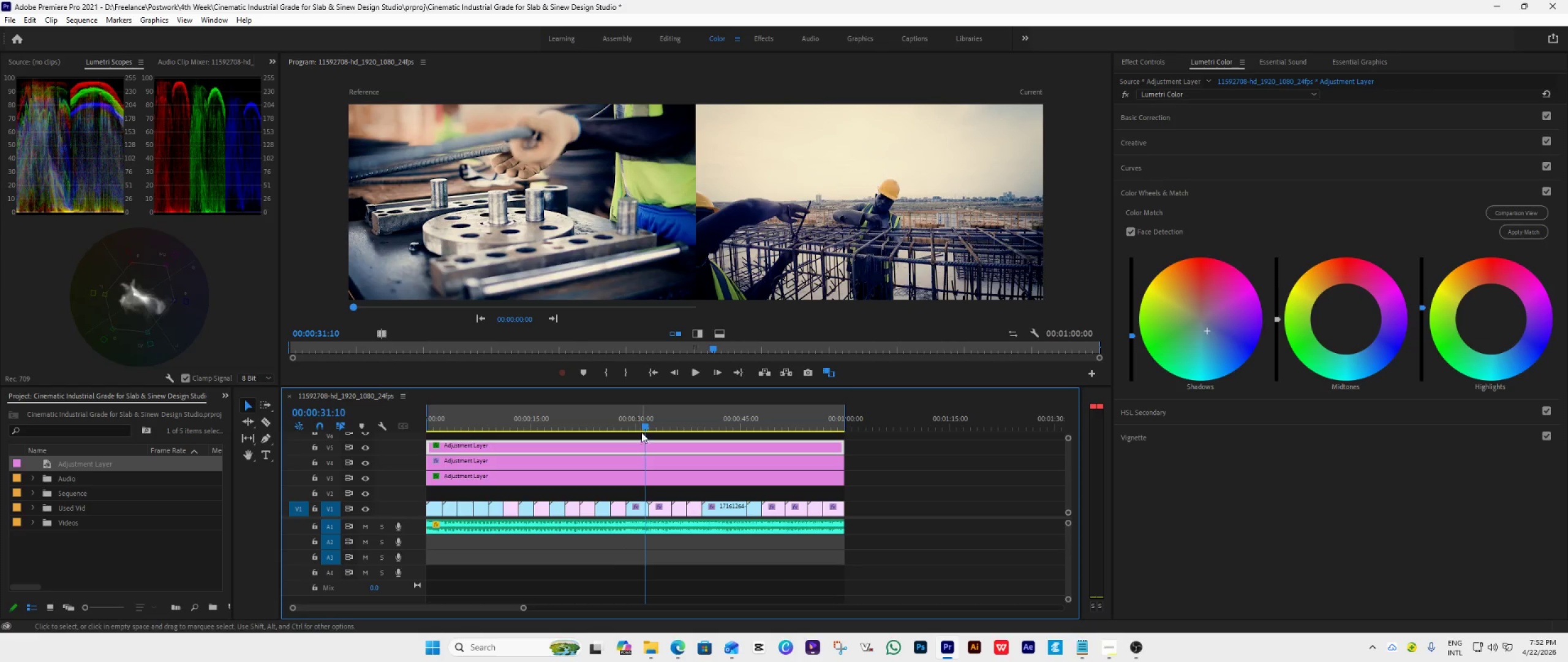 
left_click_drag(start_coordinate=[646, 423], to_coordinate=[579, 463])
 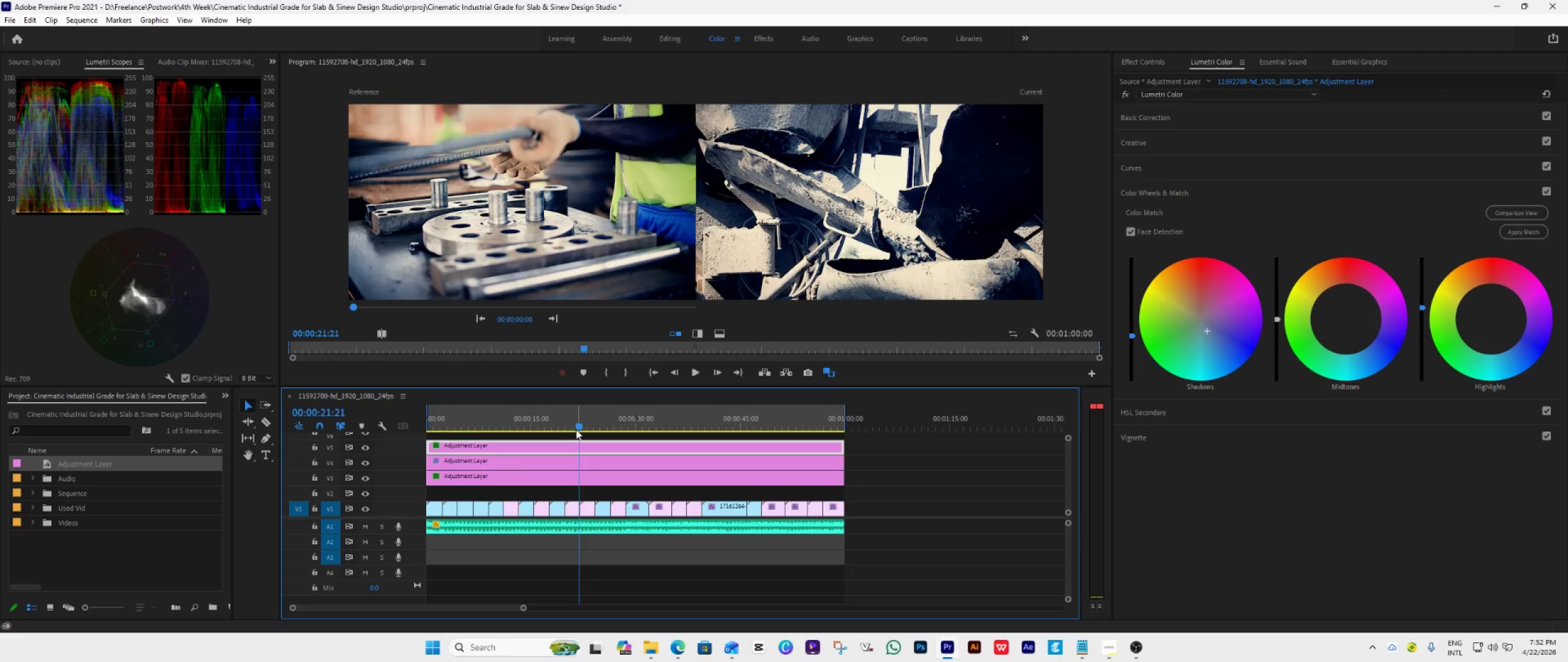 
left_click_drag(start_coordinate=[576, 428], to_coordinate=[533, 451])
 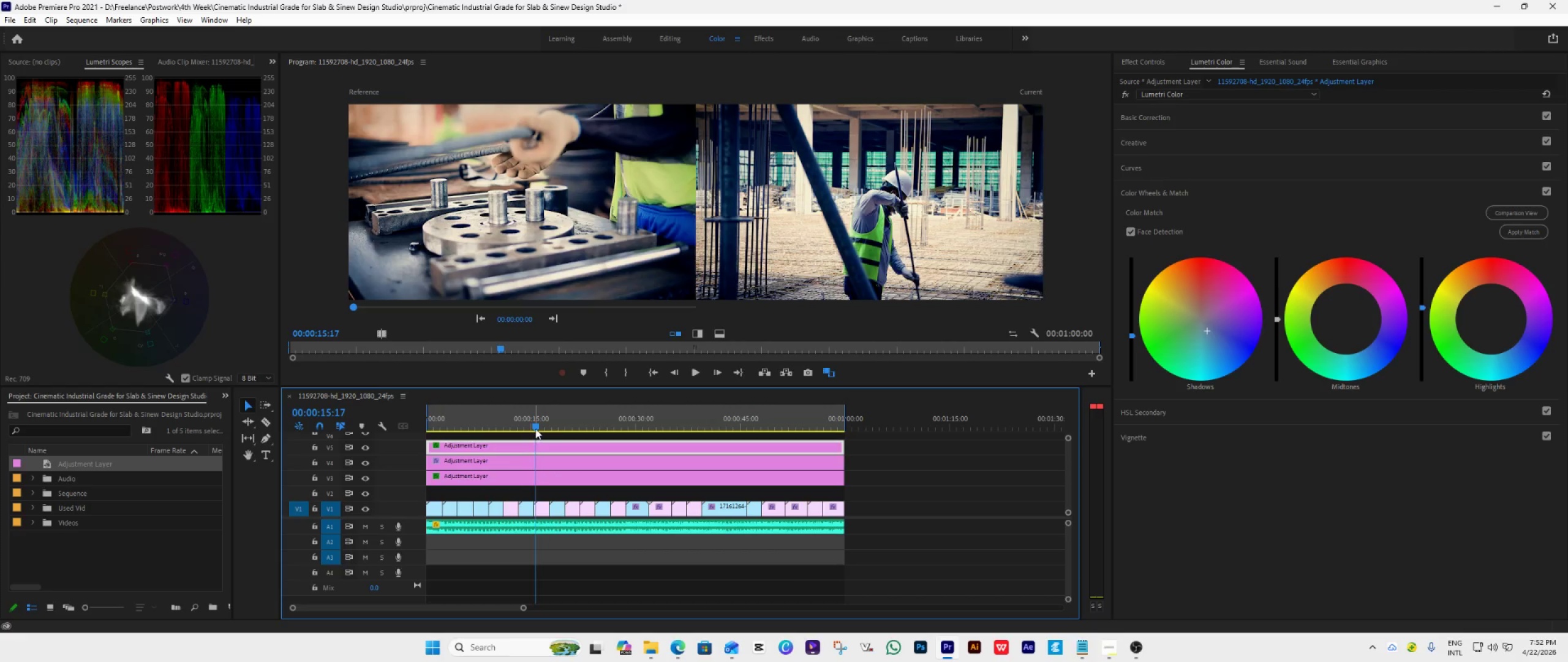 
left_click_drag(start_coordinate=[535, 428], to_coordinate=[511, 440])
 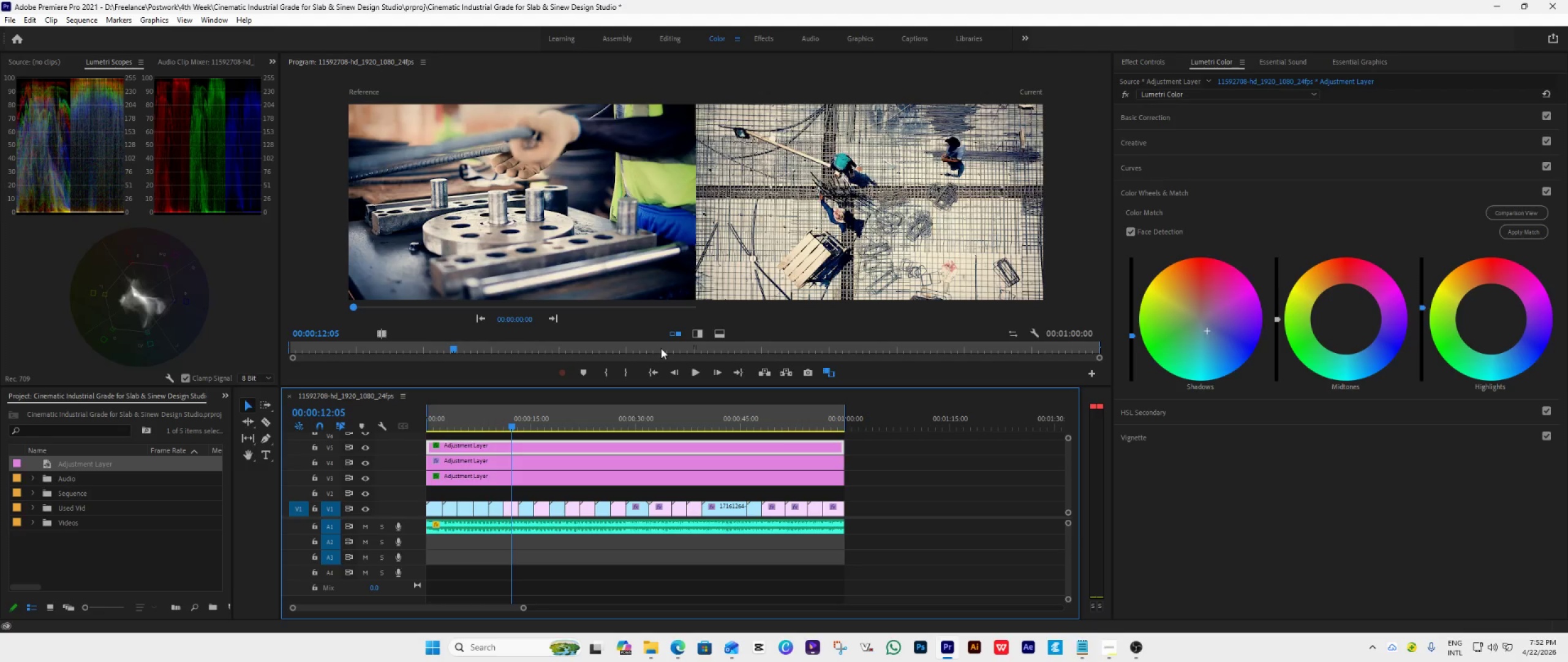 
wait(18.46)
 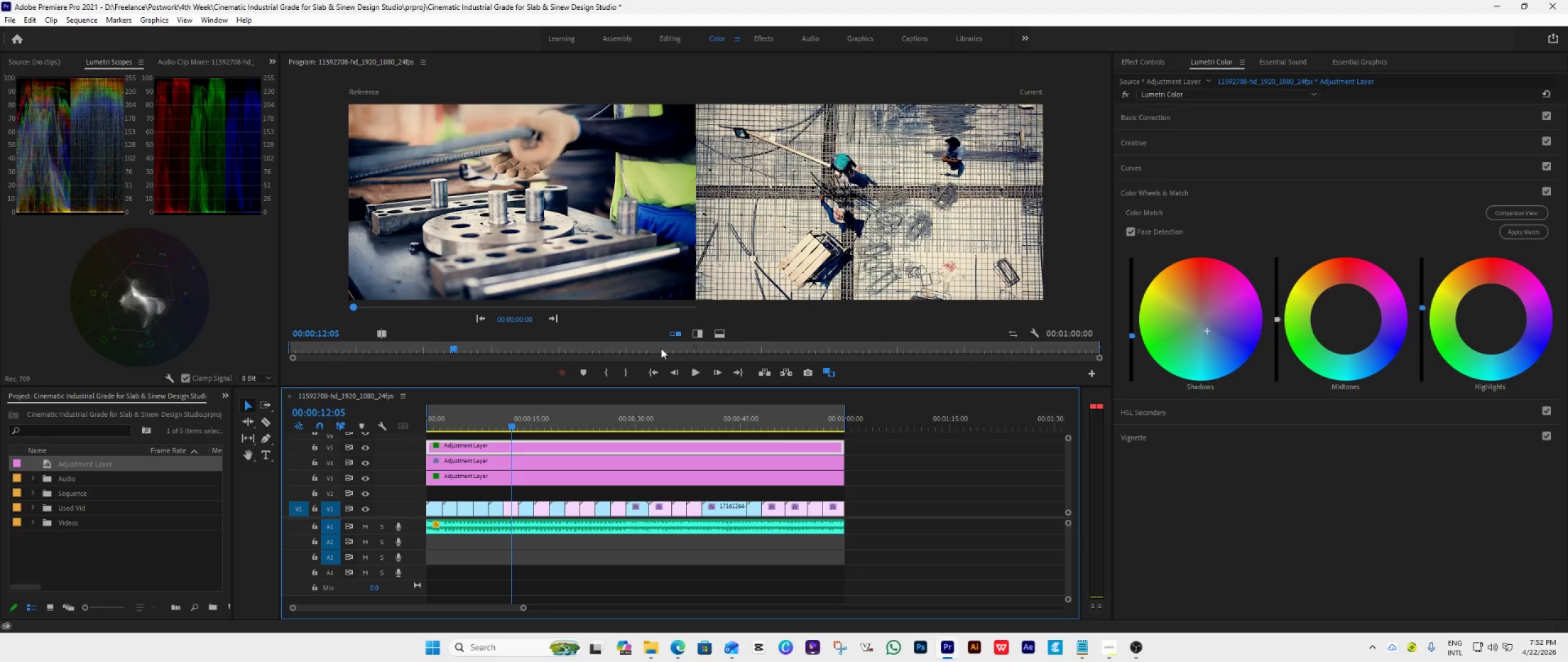 
left_click([650, 376])
 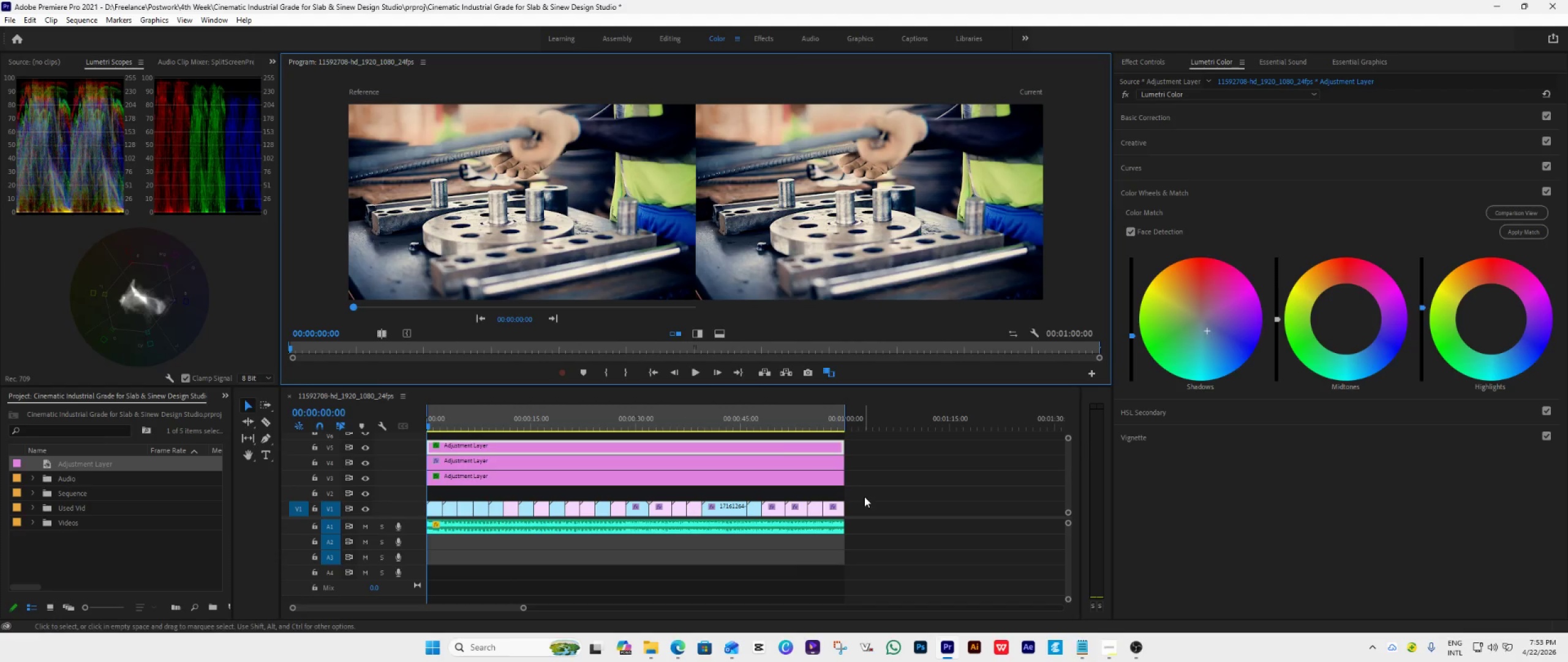 
key(Space)
 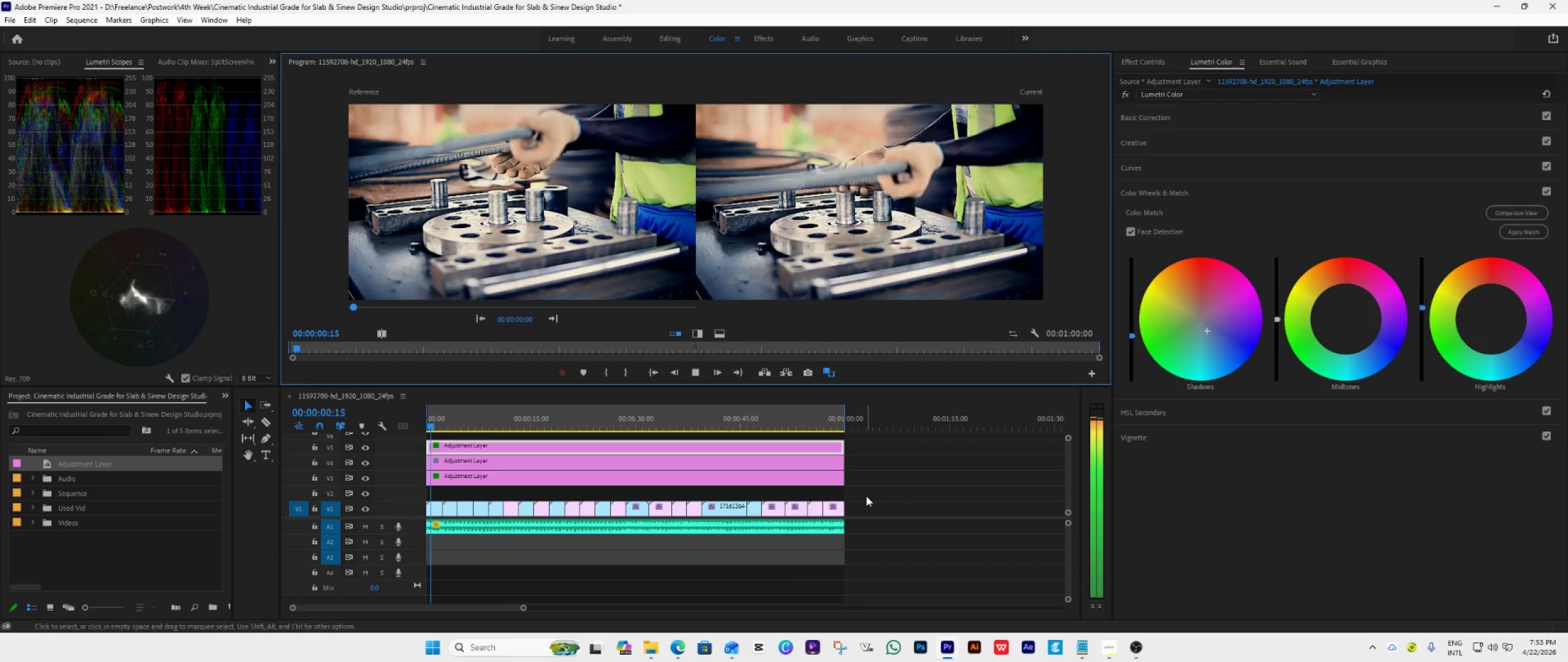 
key(Space)
 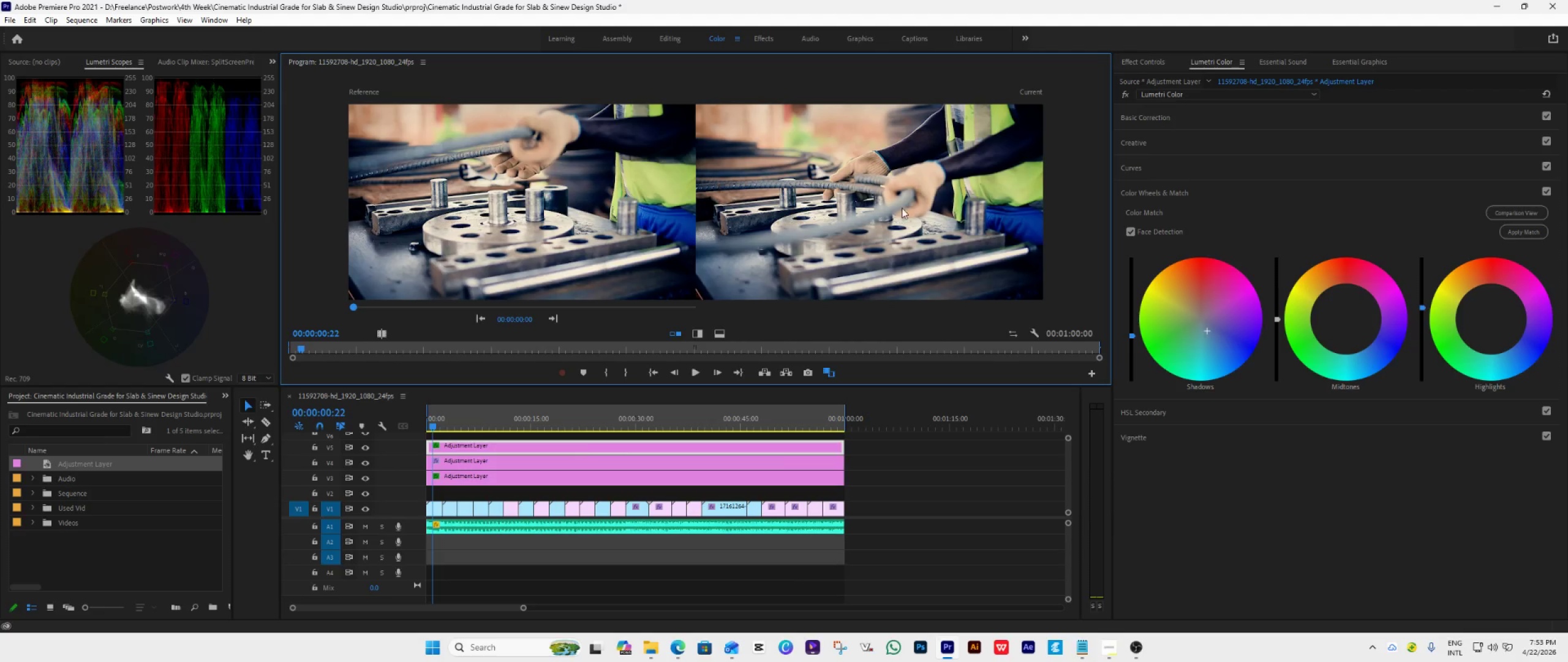 
key(Space)
 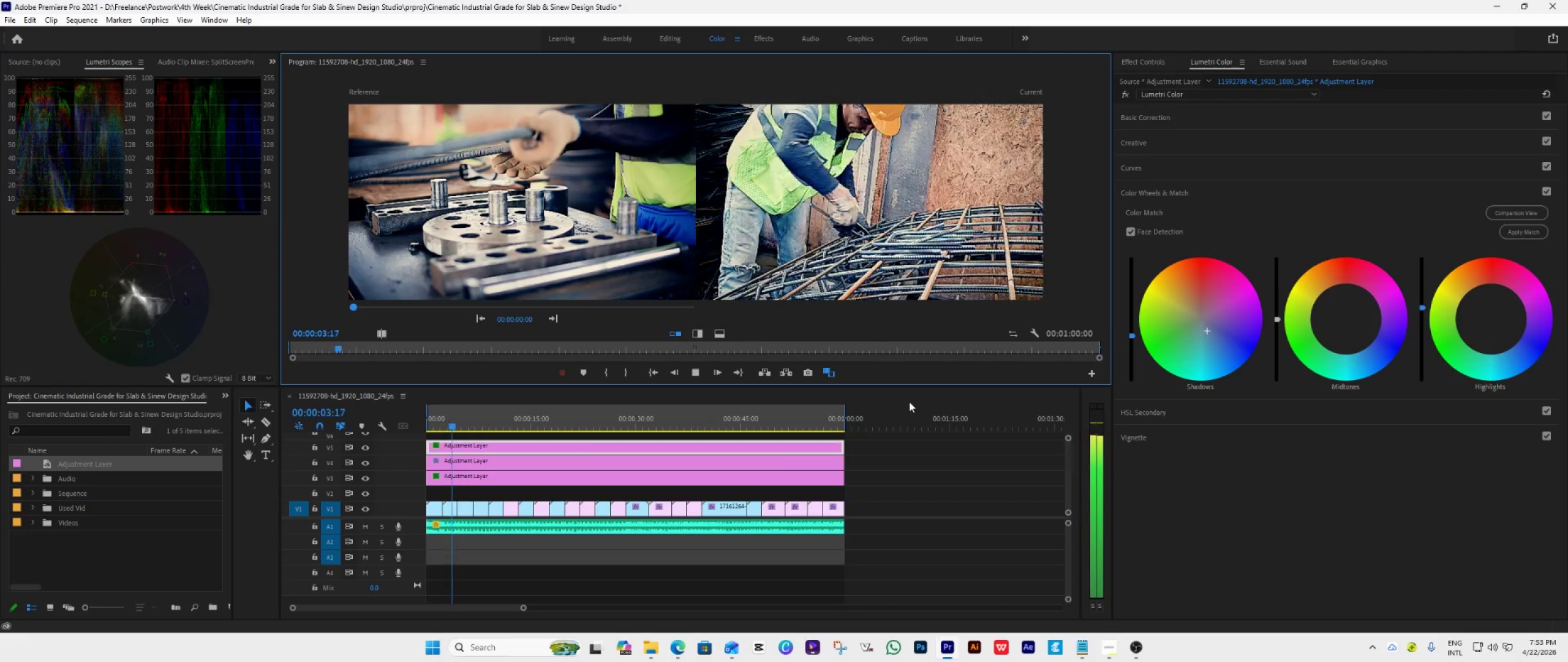 
key(Space)
 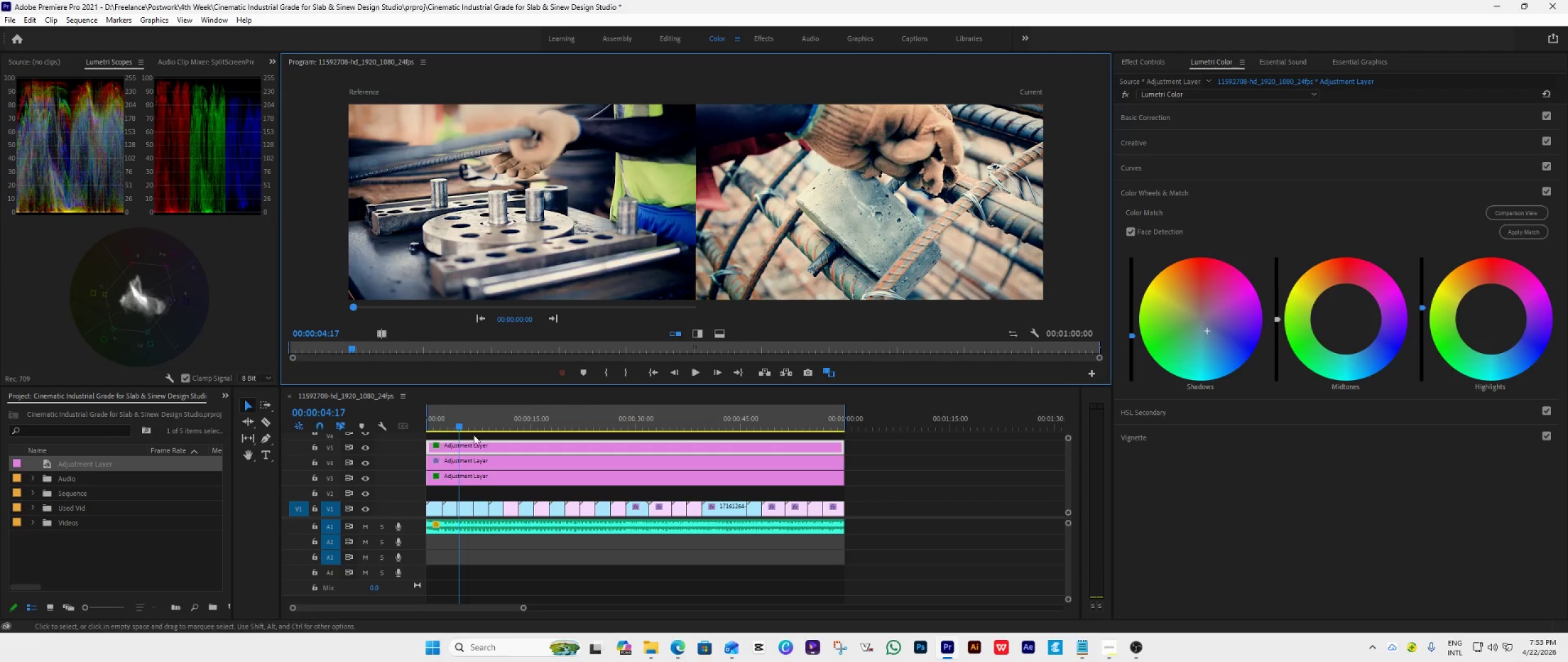 
left_click_drag(start_coordinate=[455, 422], to_coordinate=[449, 424])
 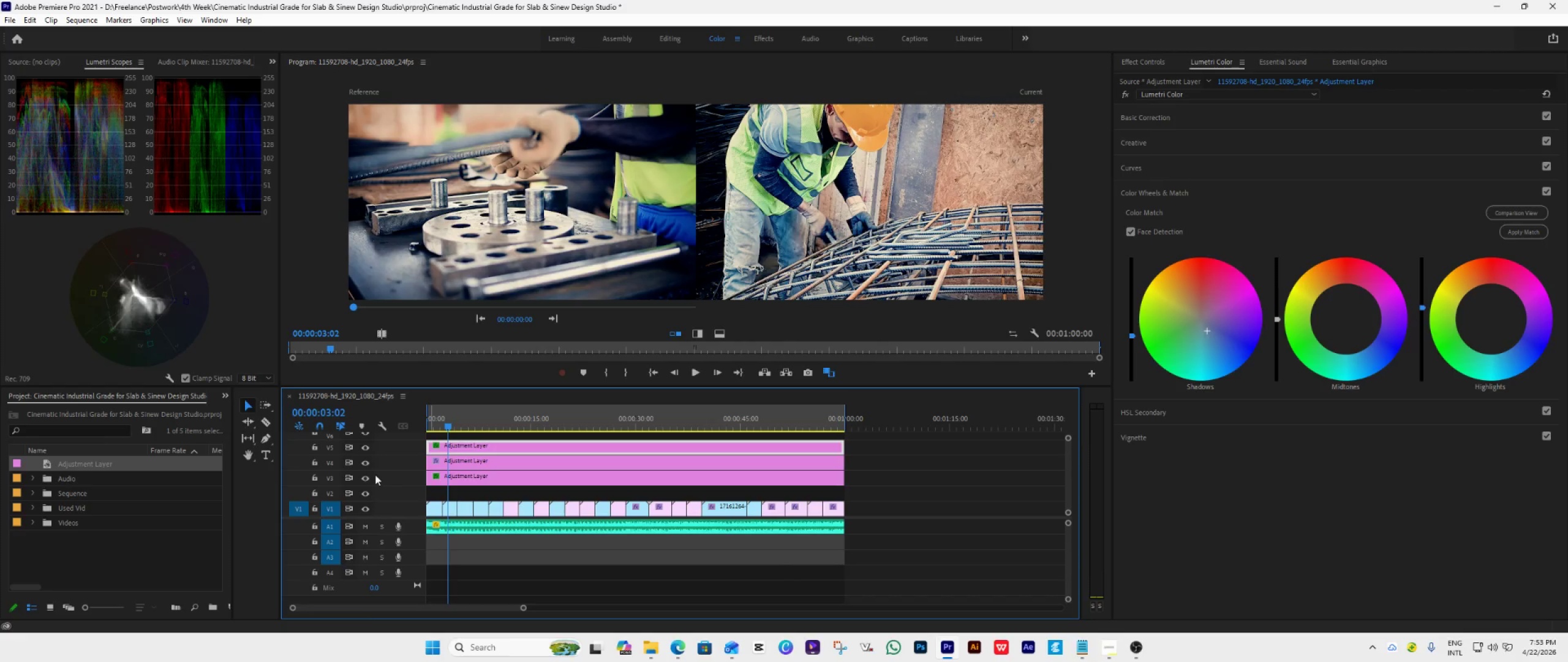 
left_click([362, 477])
 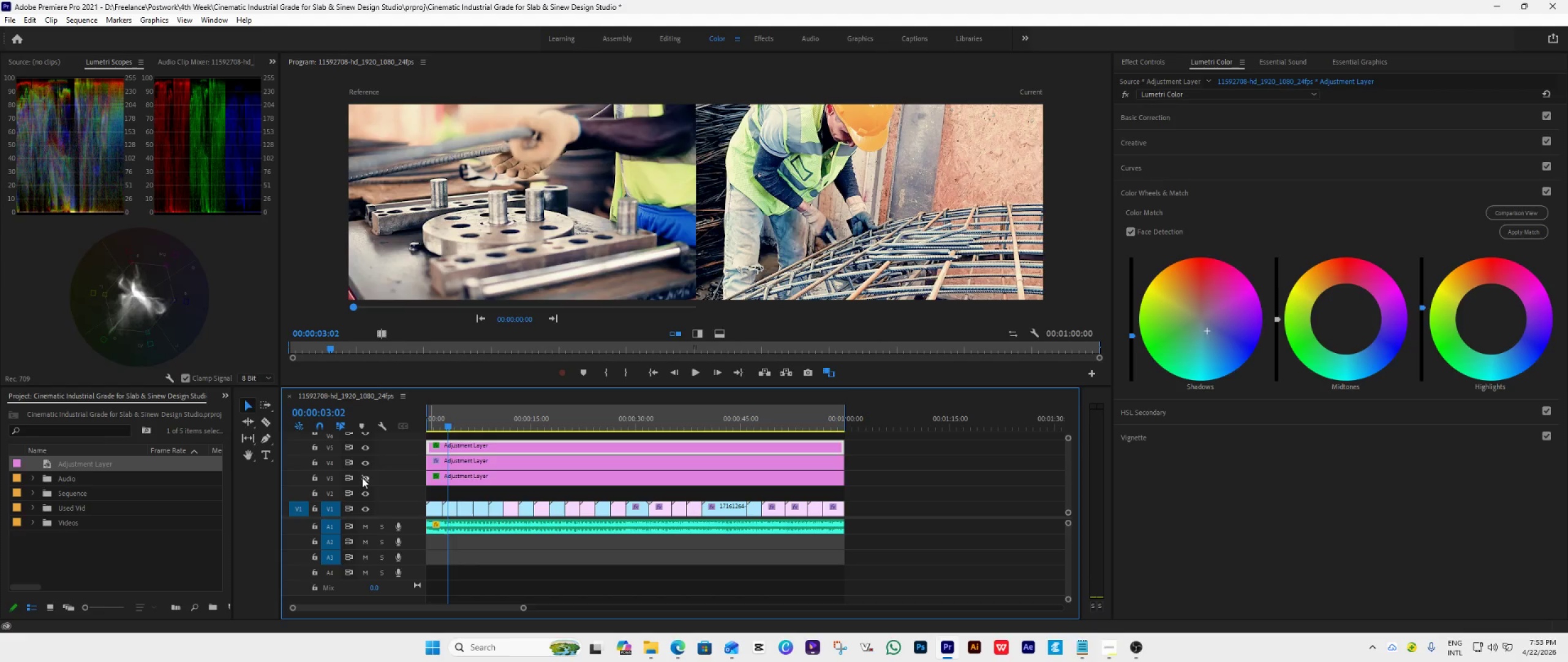 
left_click([362, 477])
 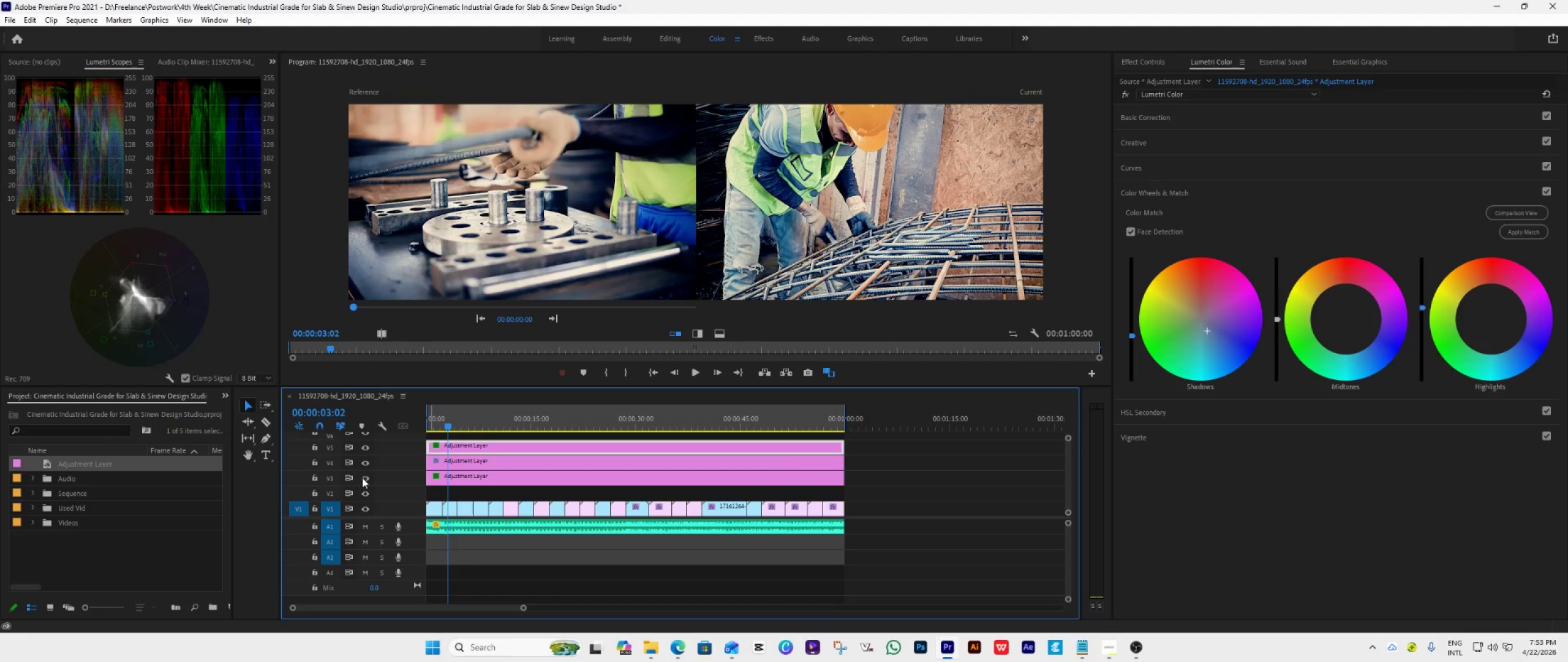 
left_click([362, 477])
 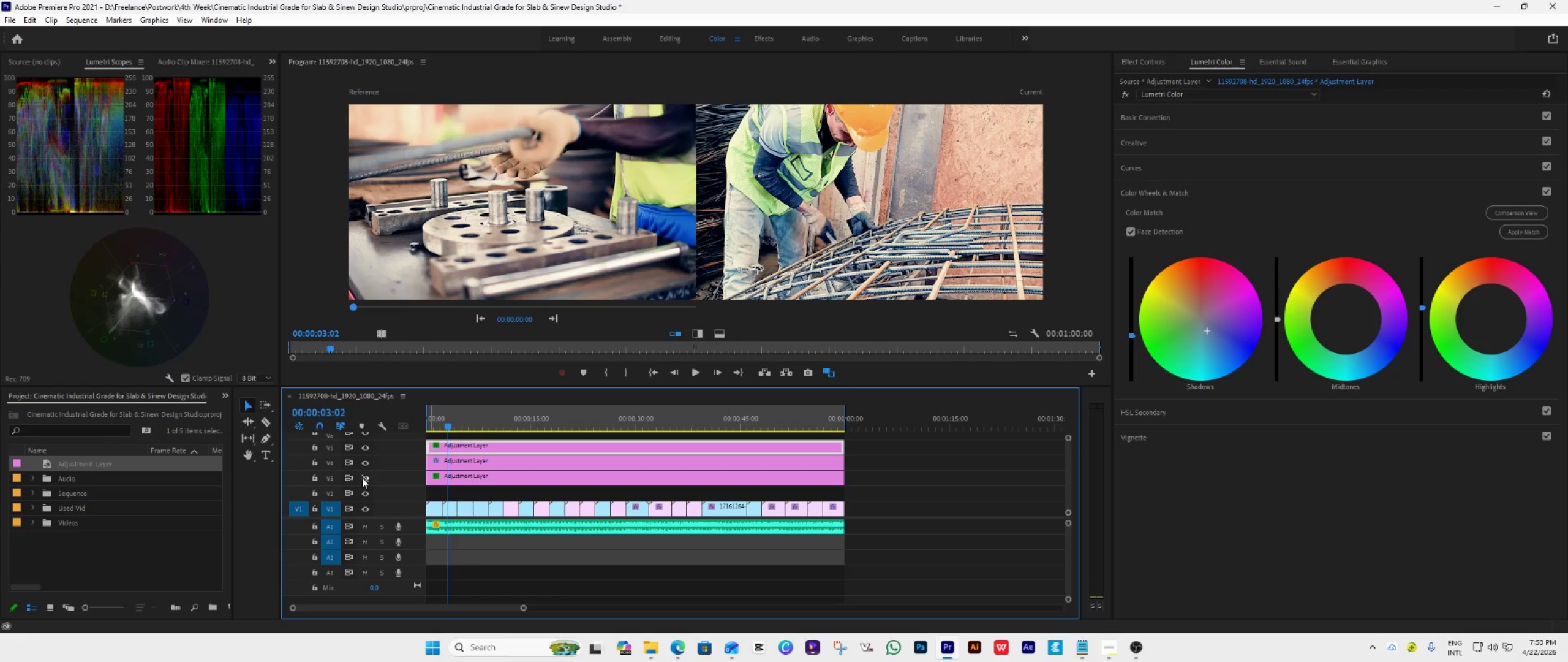 
left_click([362, 477])
 